 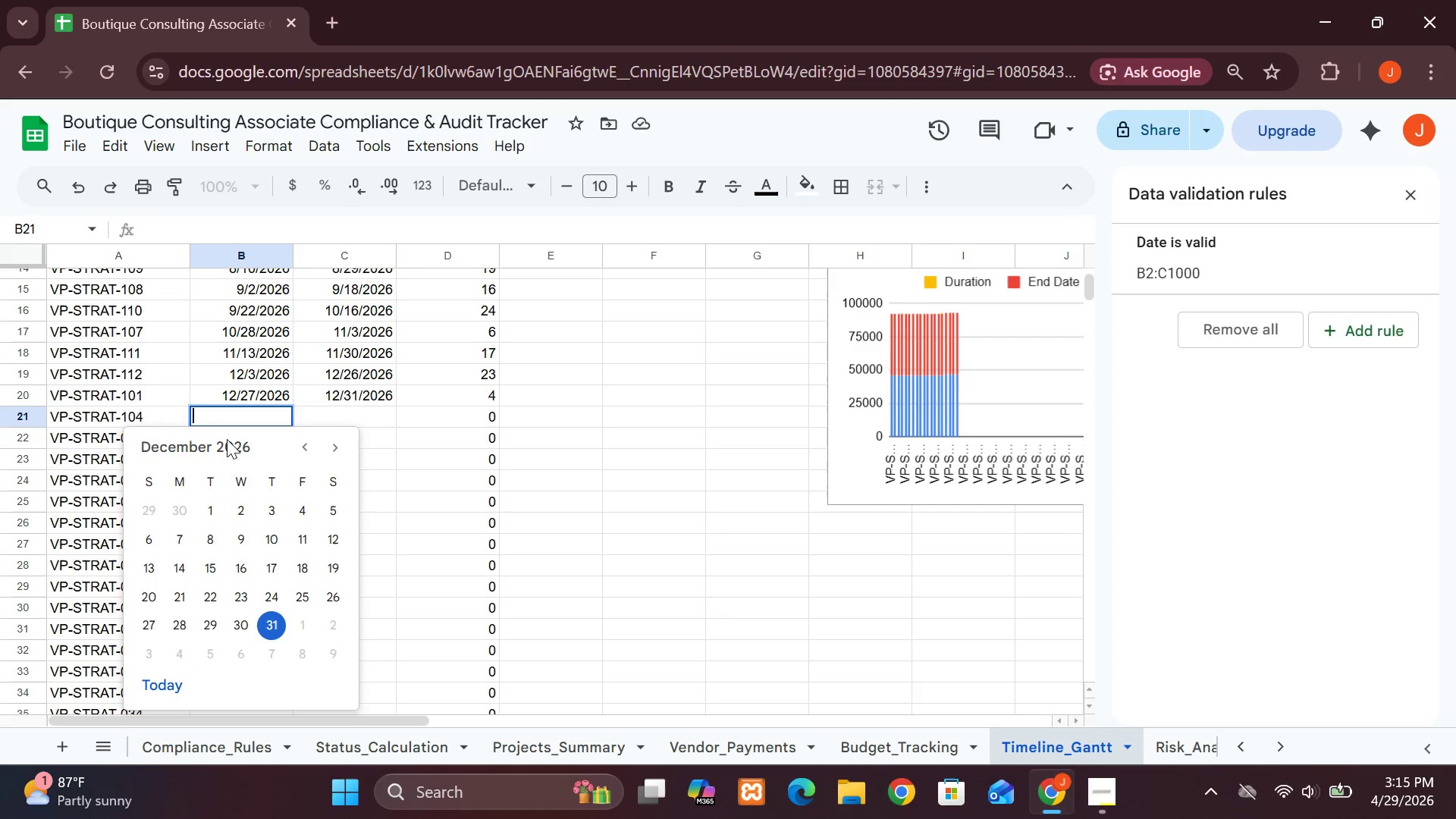 
left_click([149, 617])
 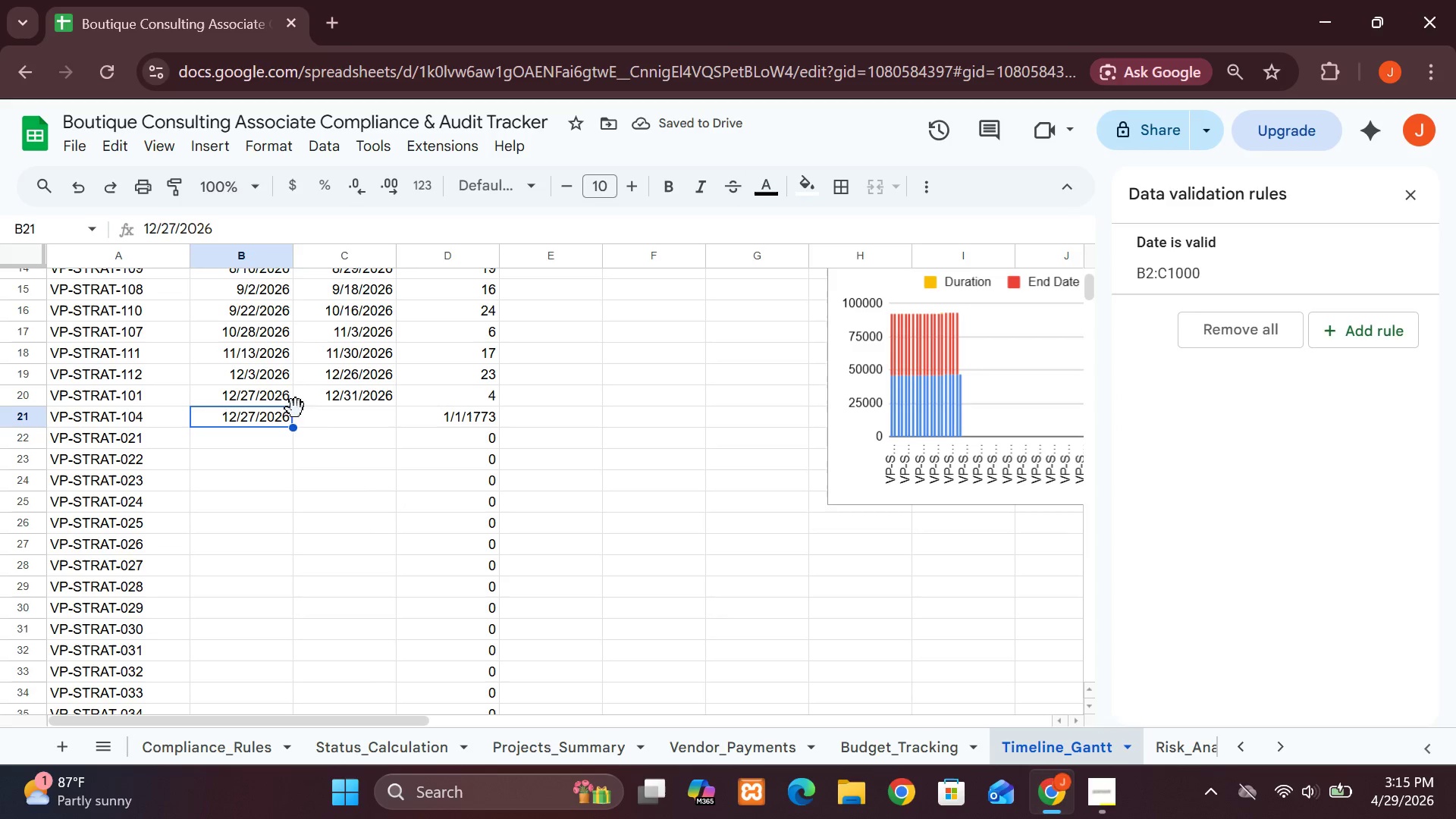 
left_click([352, 425])
 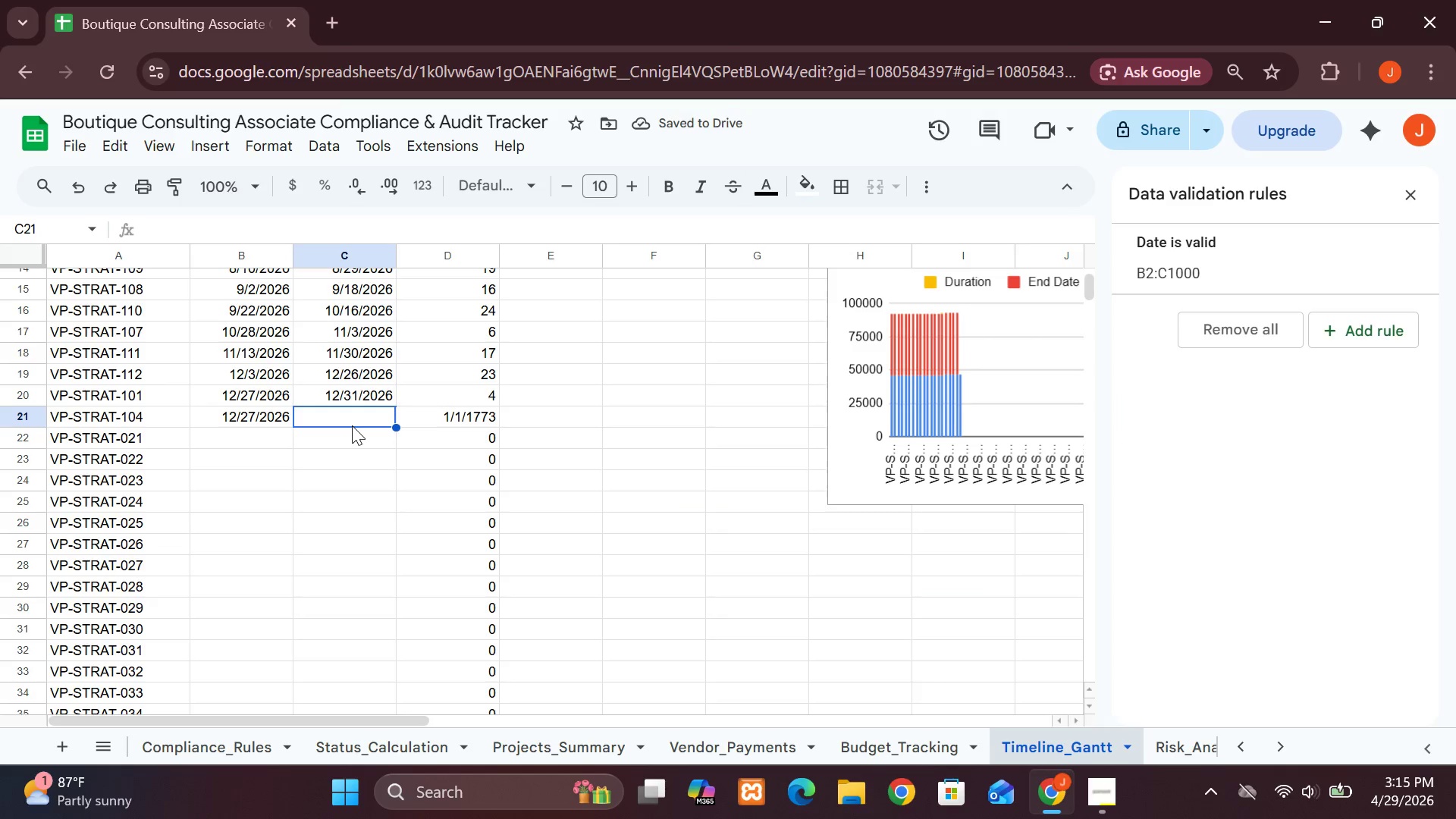 
double_click([352, 425])
 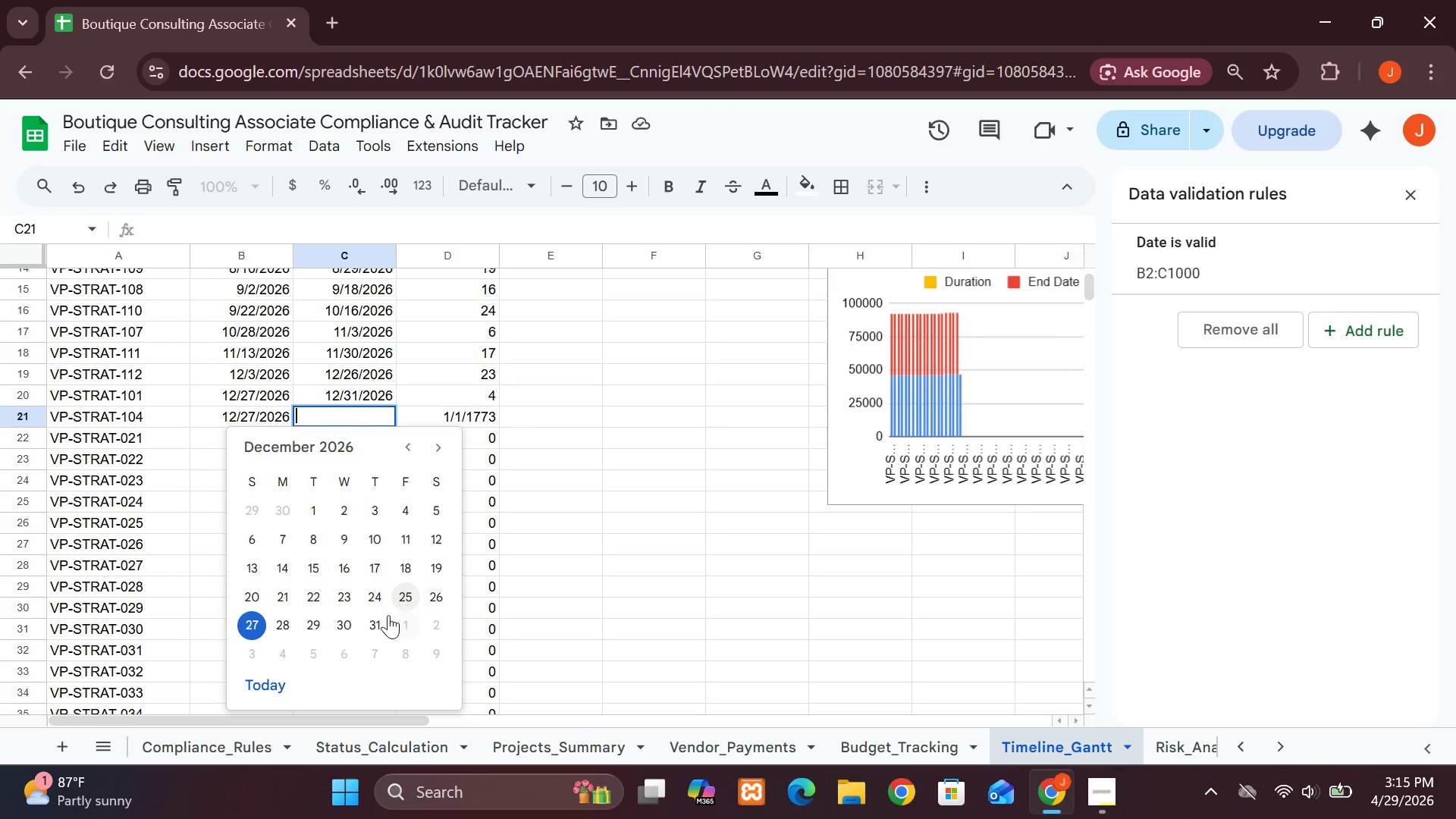 
left_click([378, 620])
 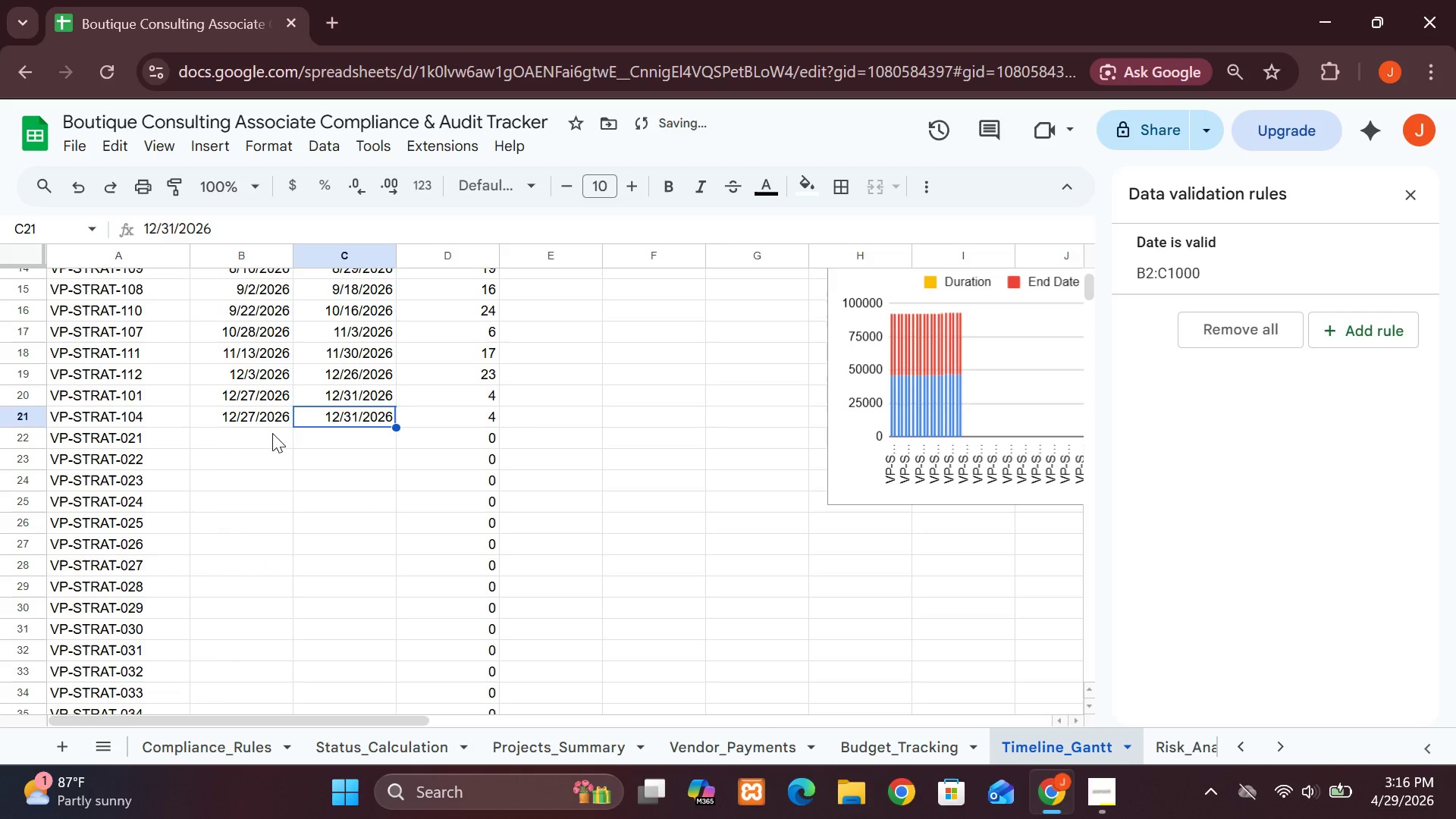 
double_click([271, 433])
 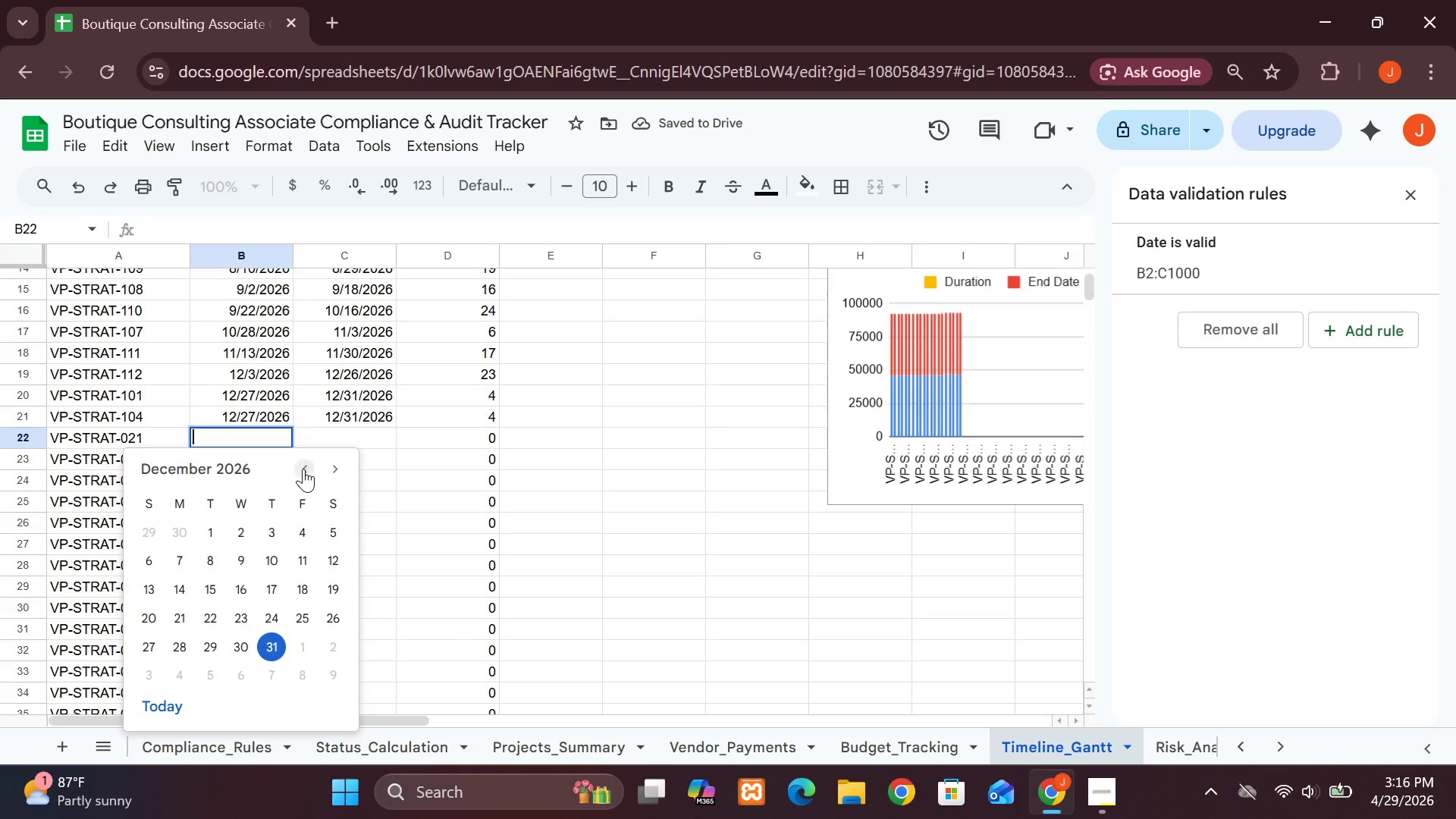 
double_click([303, 469])
 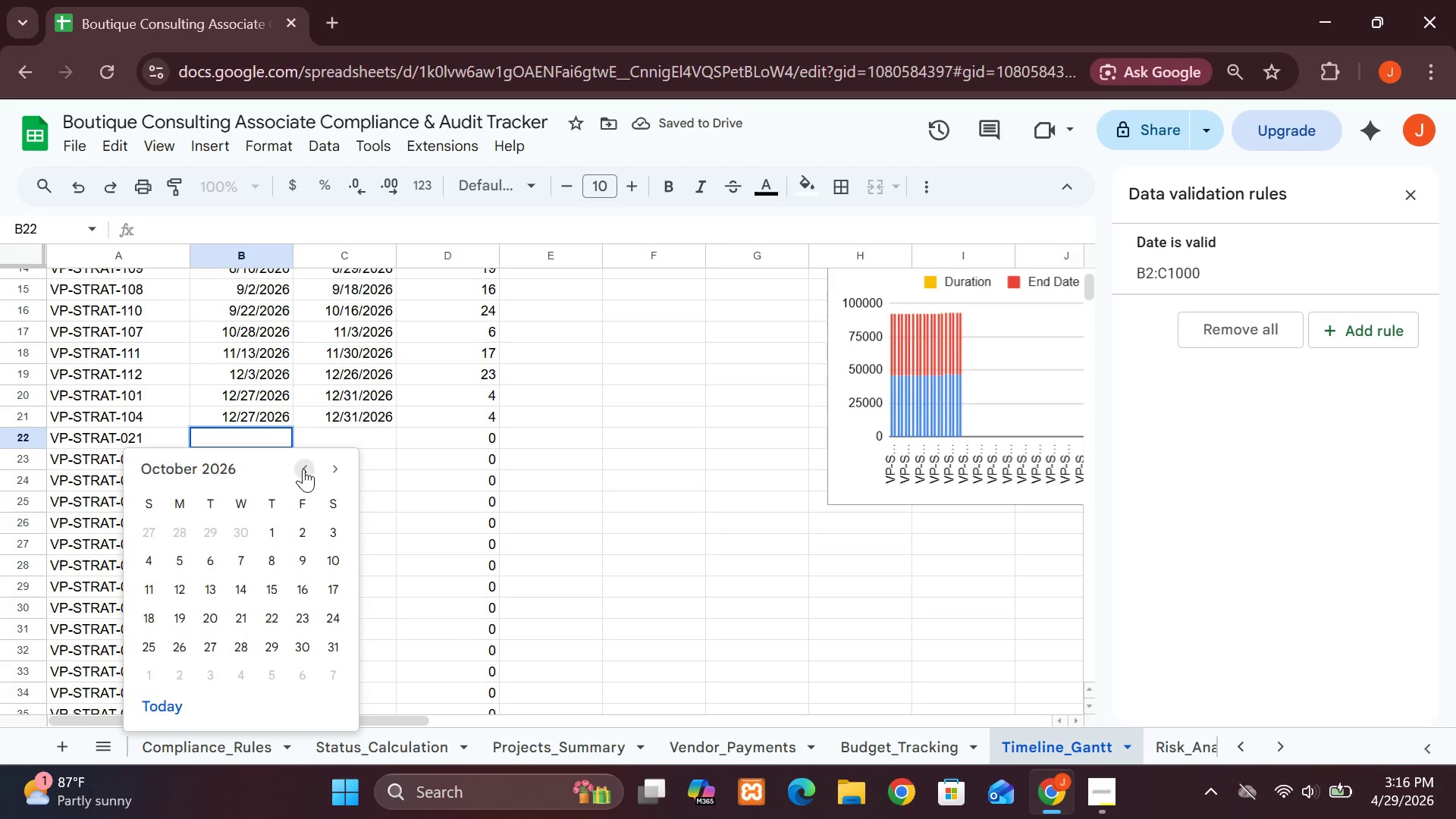 
triple_click([303, 469])
 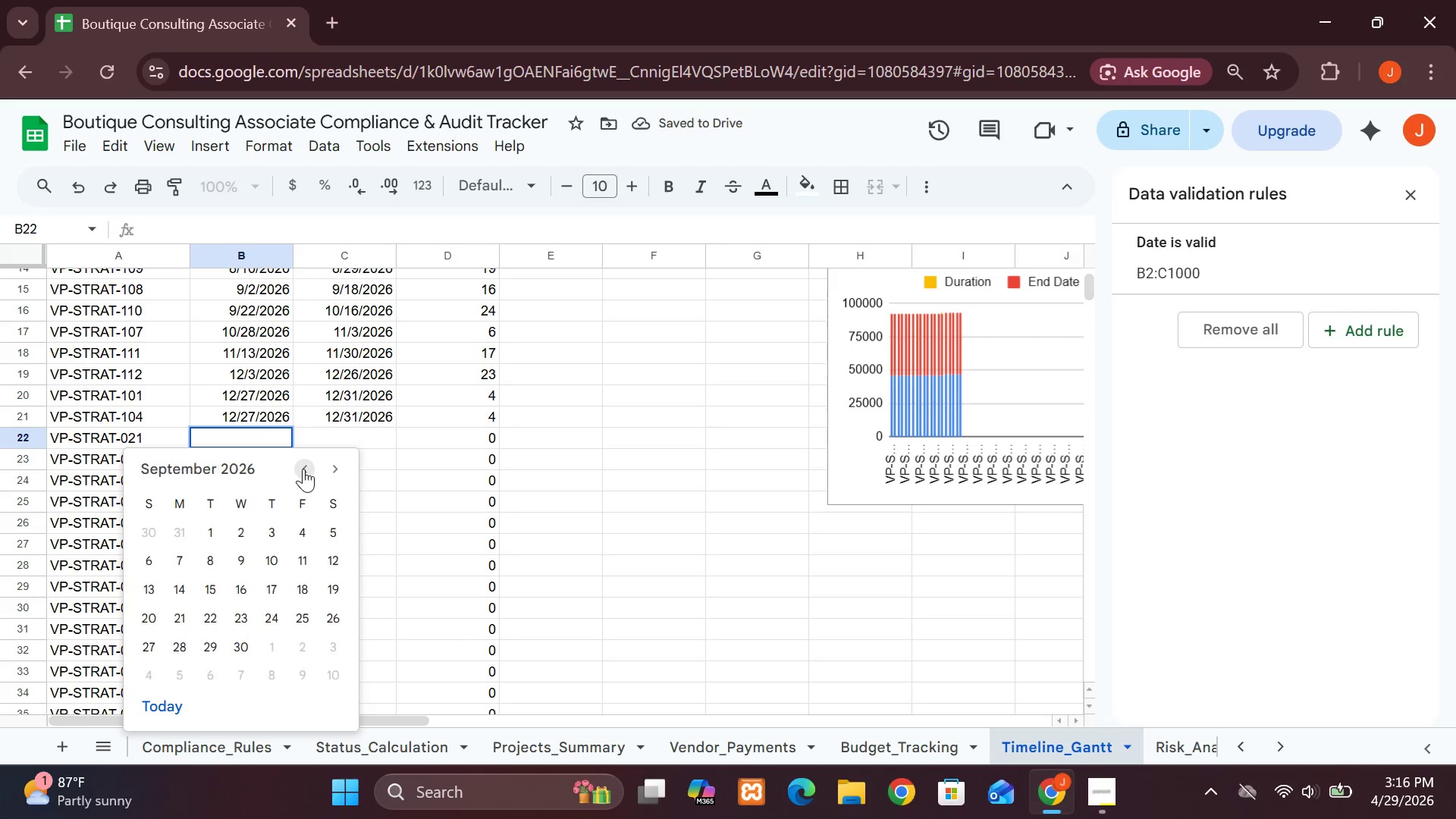 
triple_click([303, 469])
 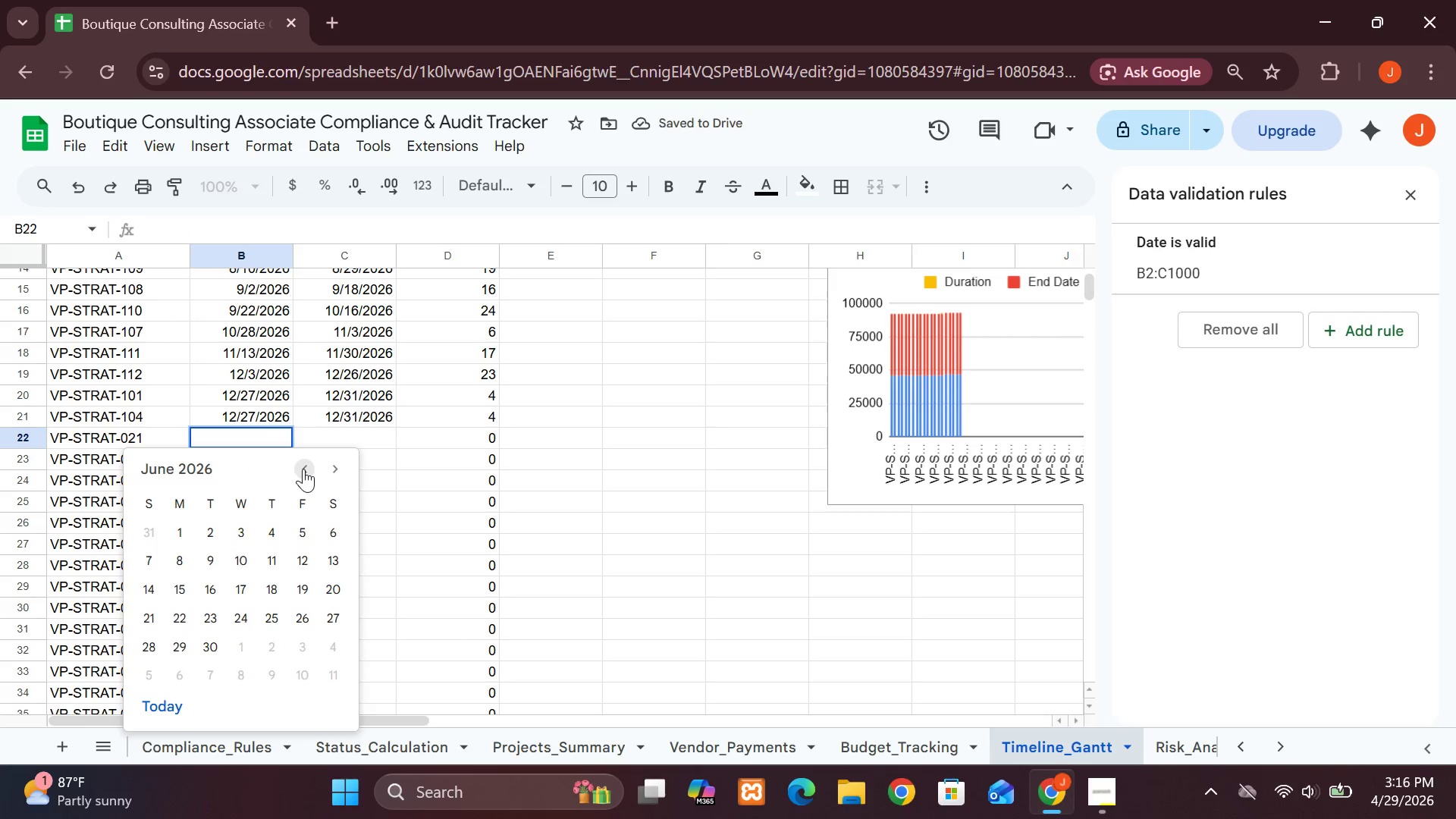 
triple_click([303, 469])
 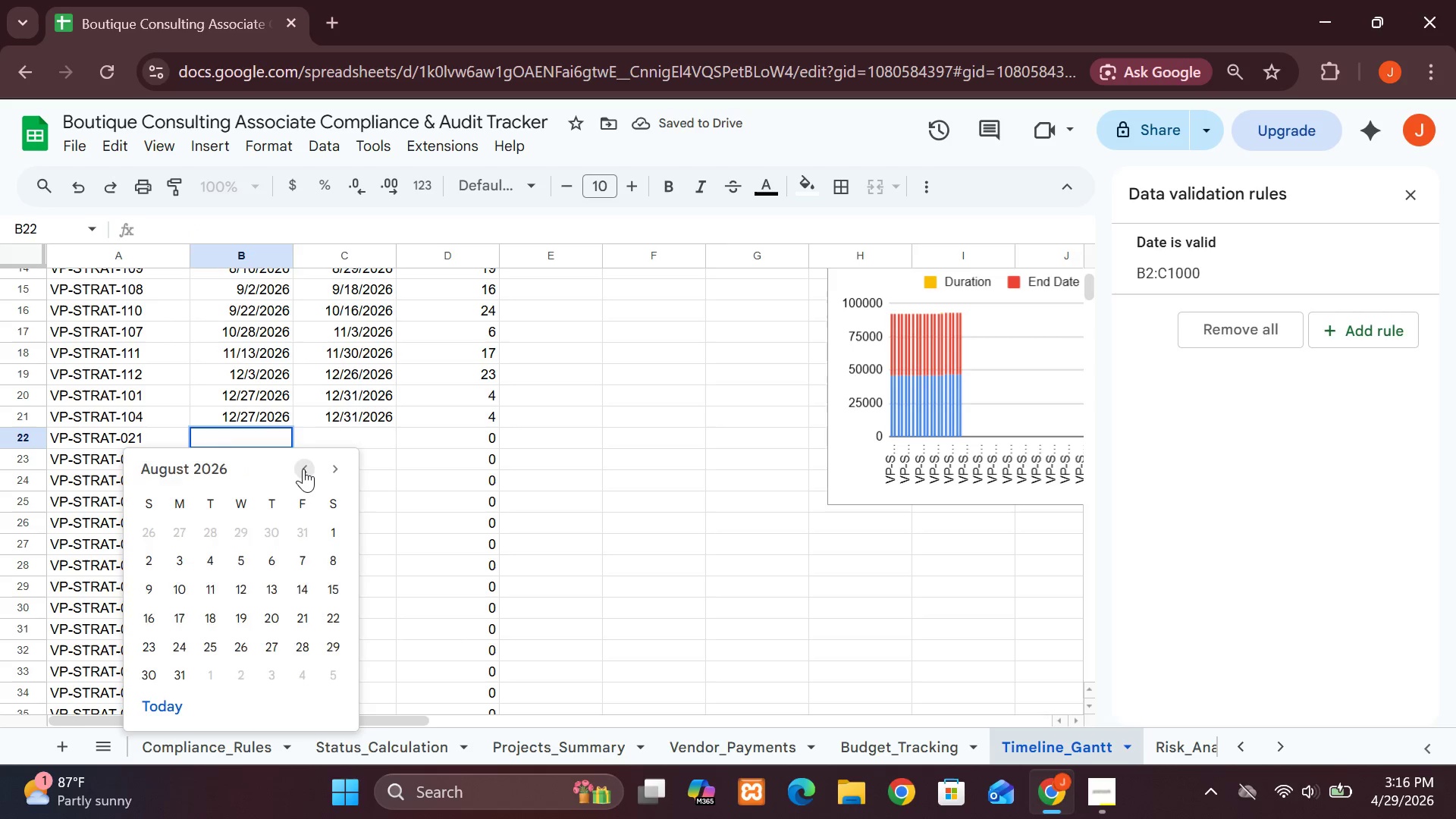 
triple_click([303, 469])
 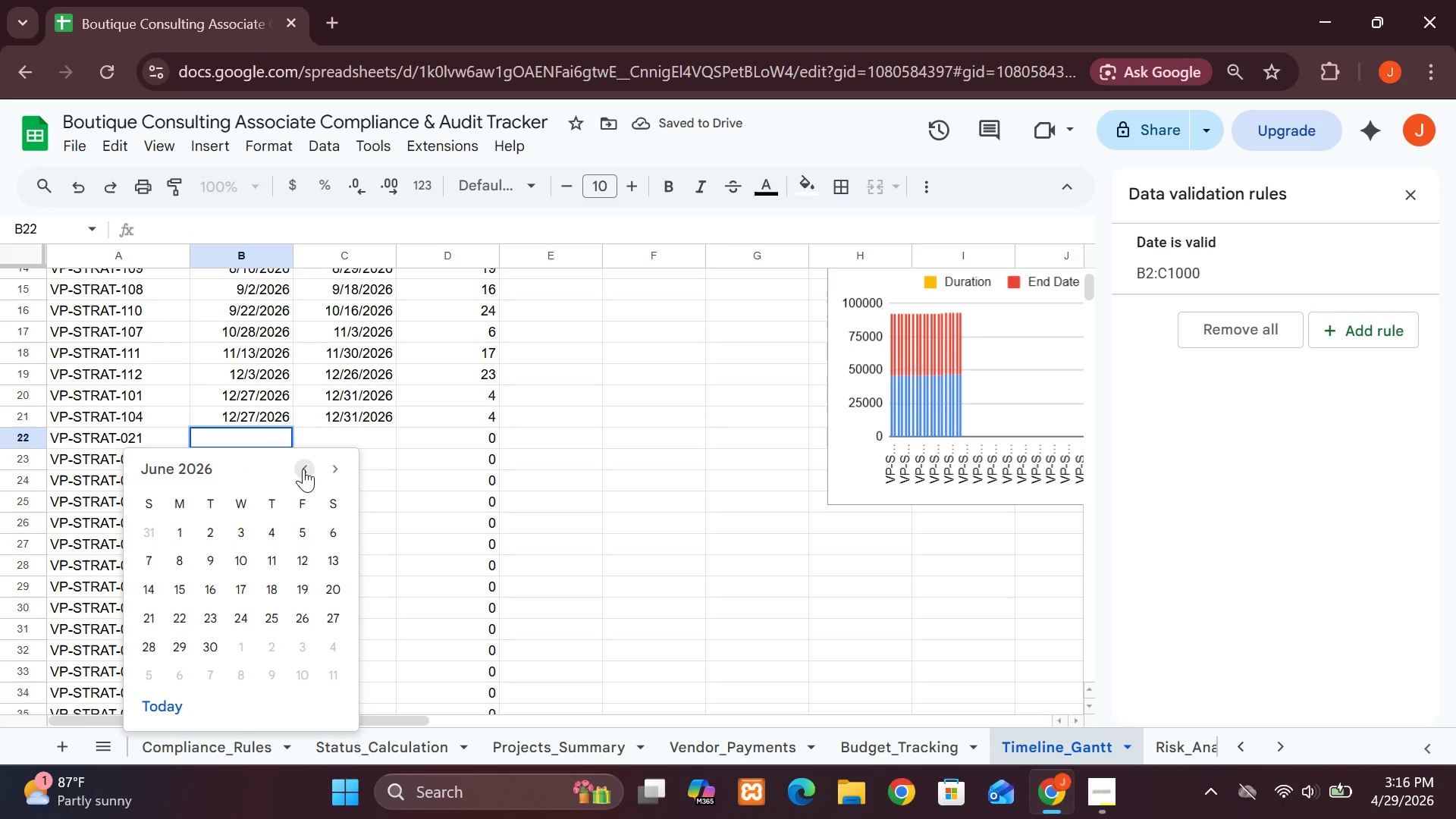 
triple_click([303, 469])
 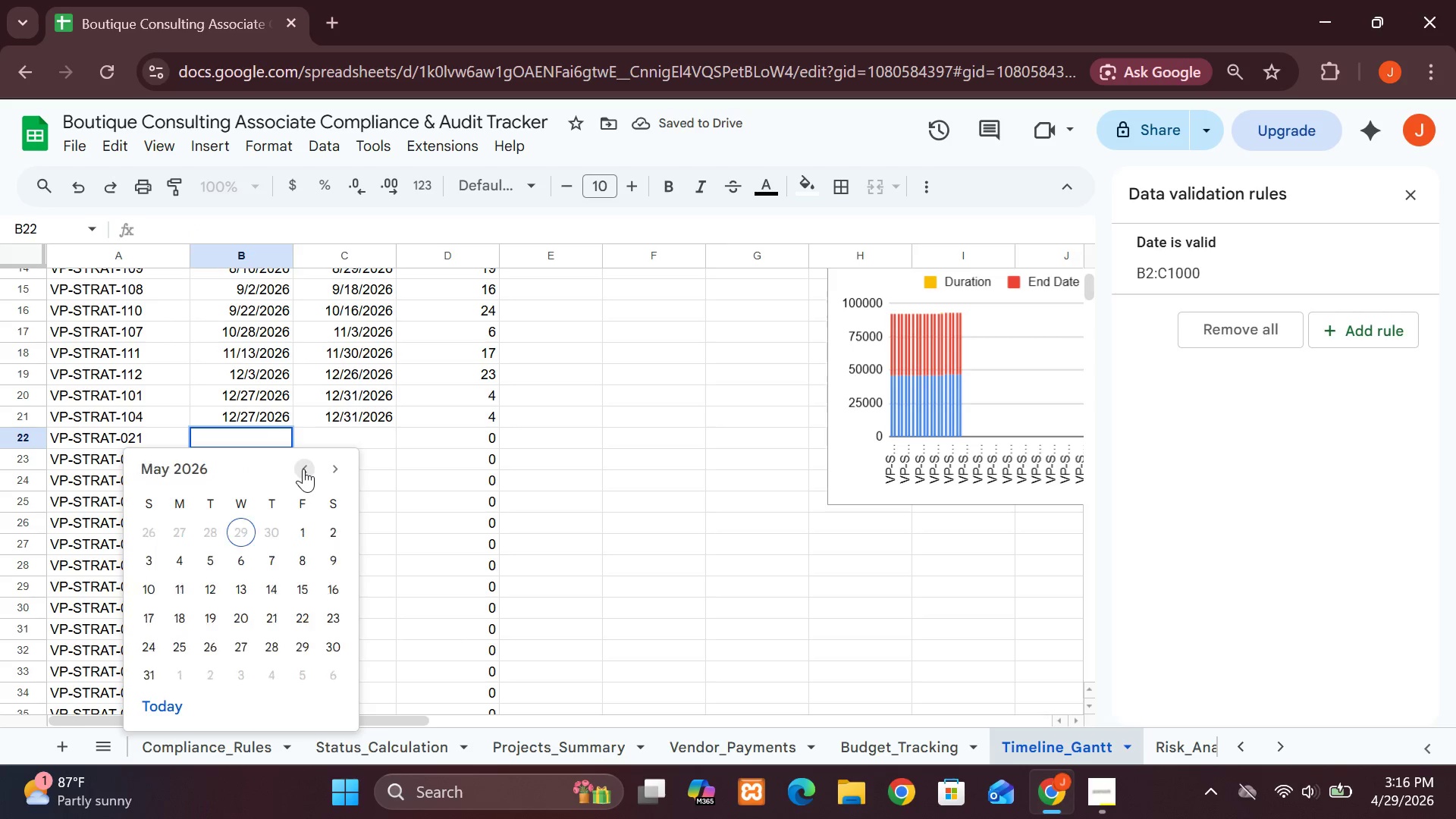 
triple_click([303, 469])
 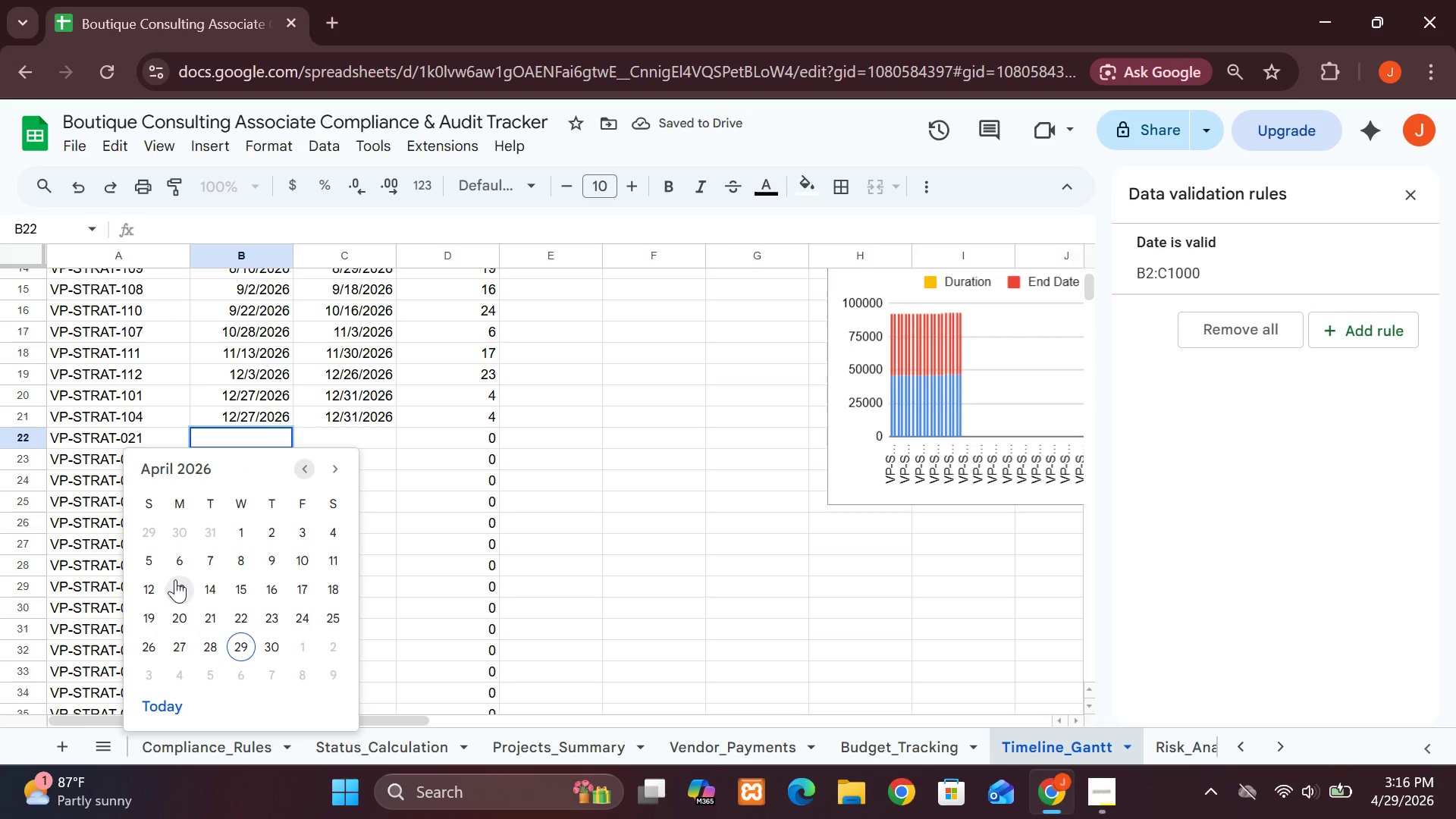 
left_click([174, 578])
 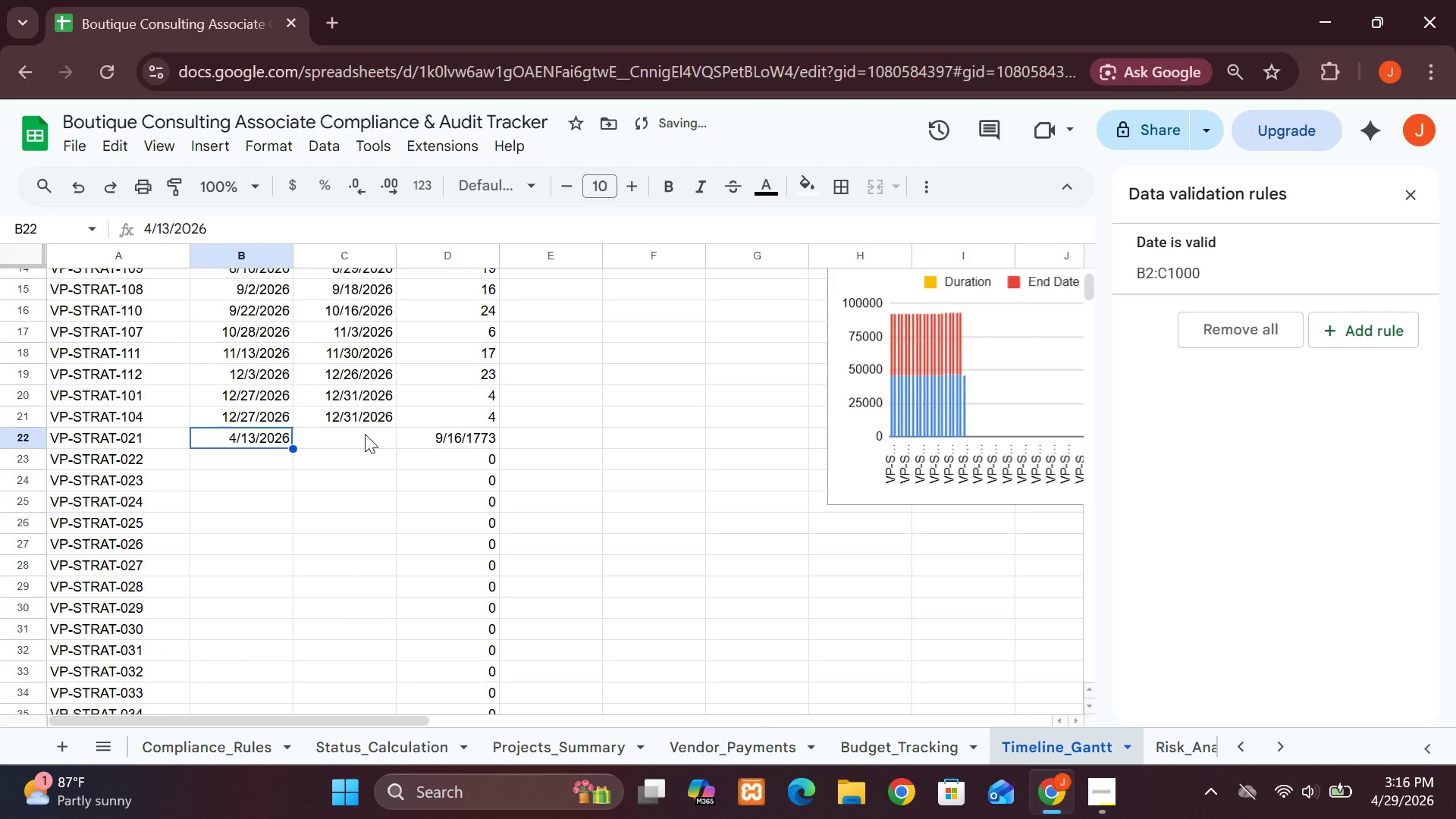 
double_click([365, 434])
 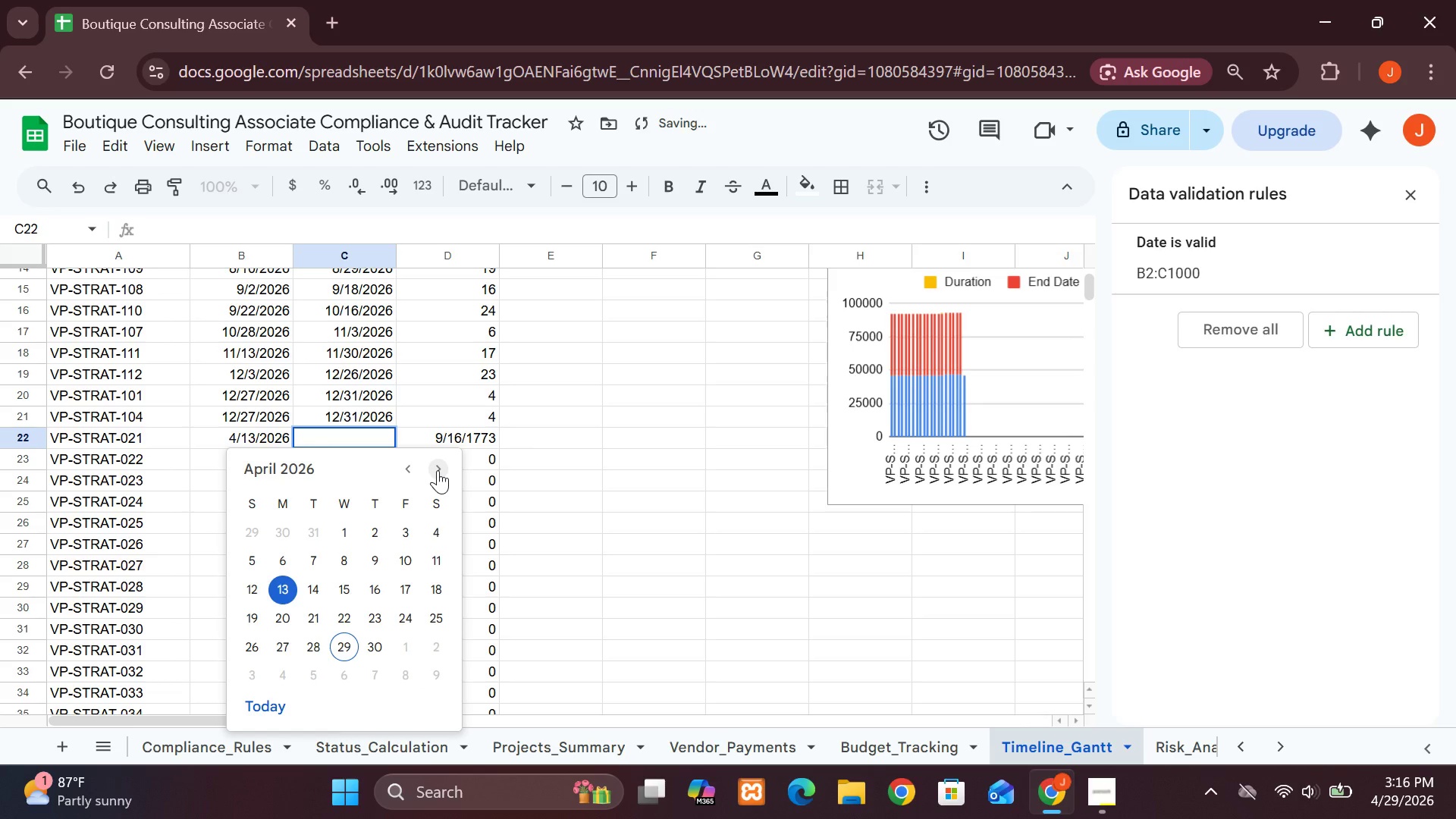 
double_click([438, 470])
 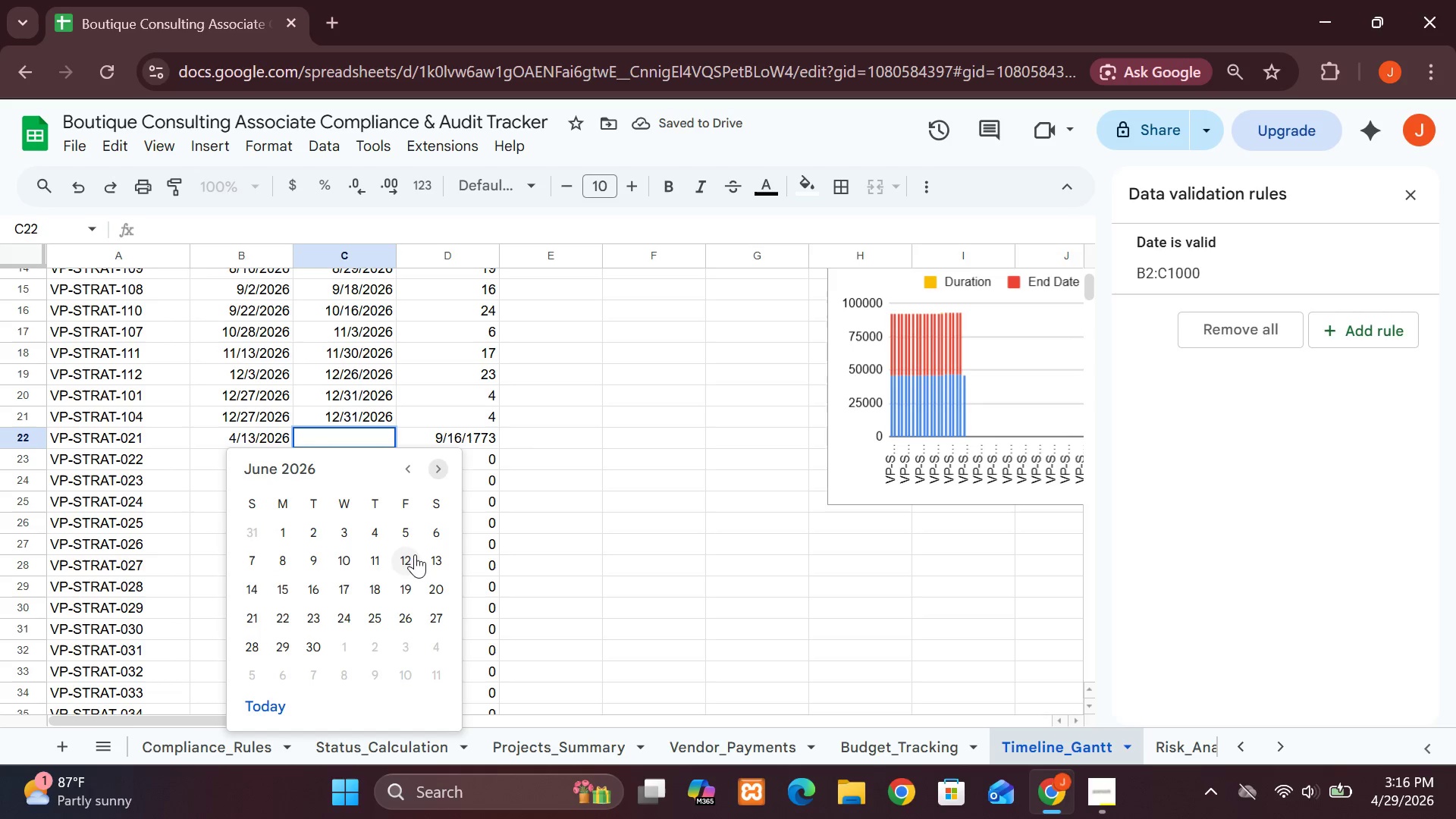 
left_click([411, 563])
 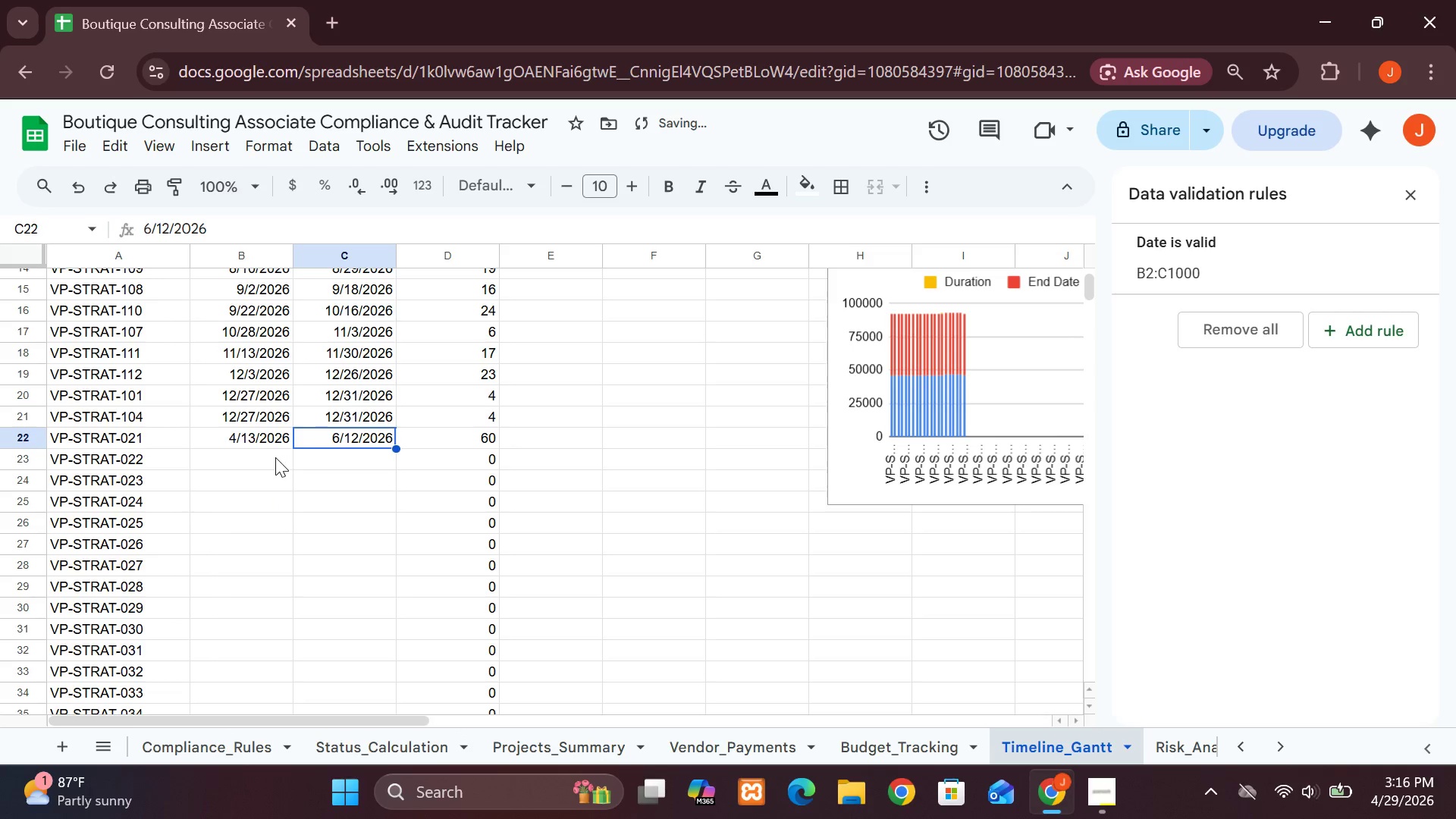 
double_click([275, 457])
 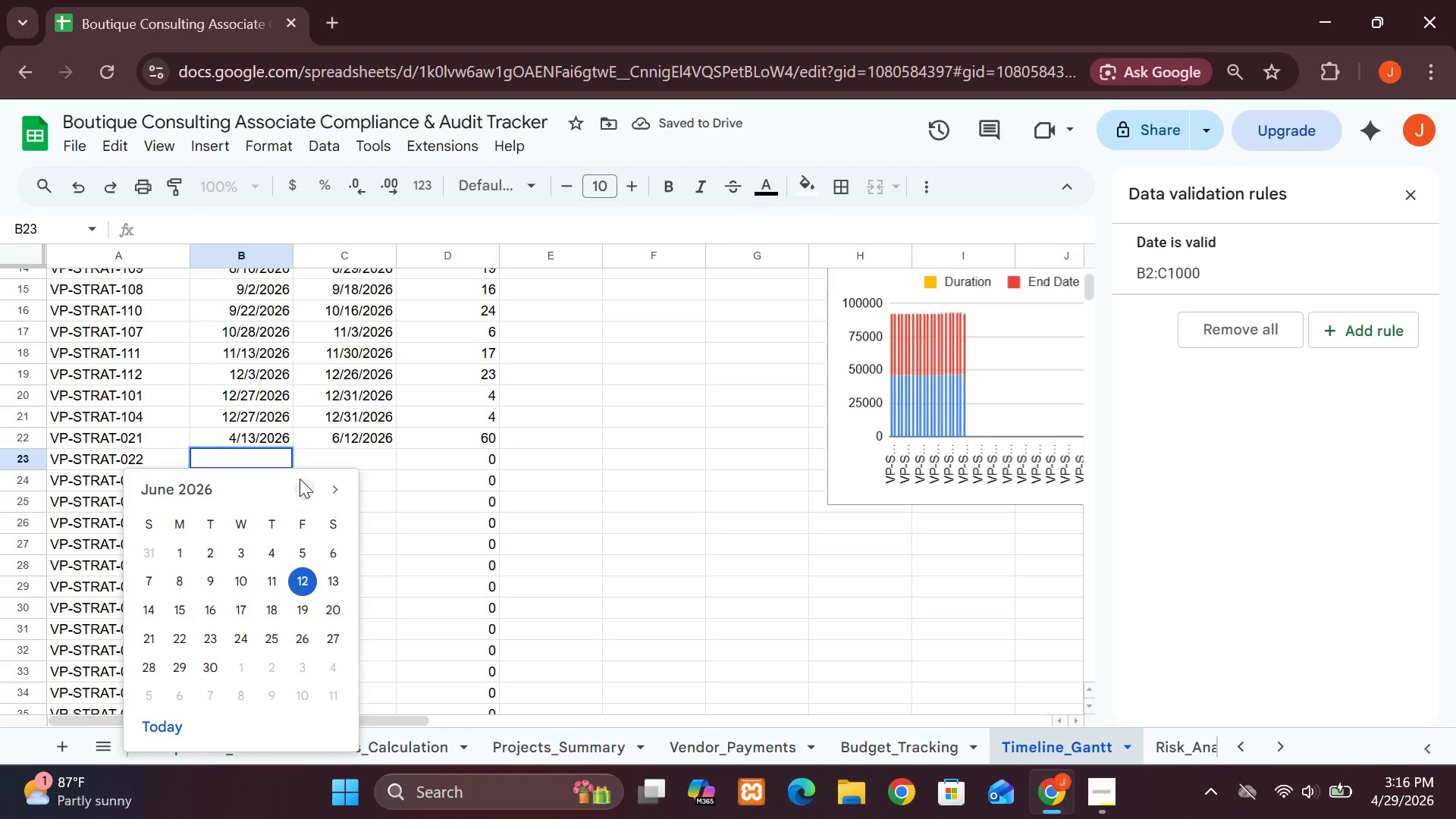 
left_click_drag(start_coordinate=[300, 479], to_coordinate=[304, 494])
 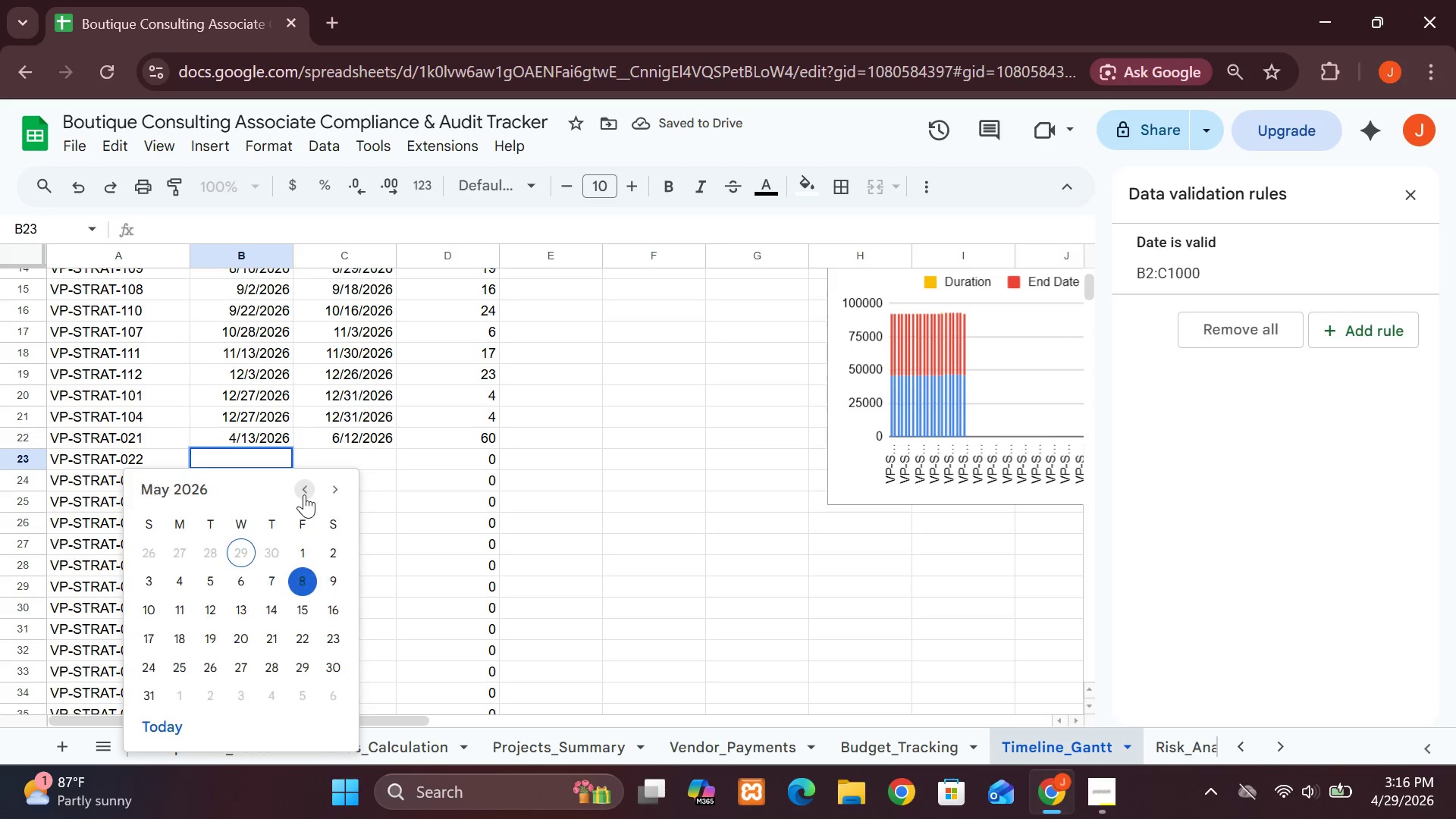 
double_click([304, 494])
 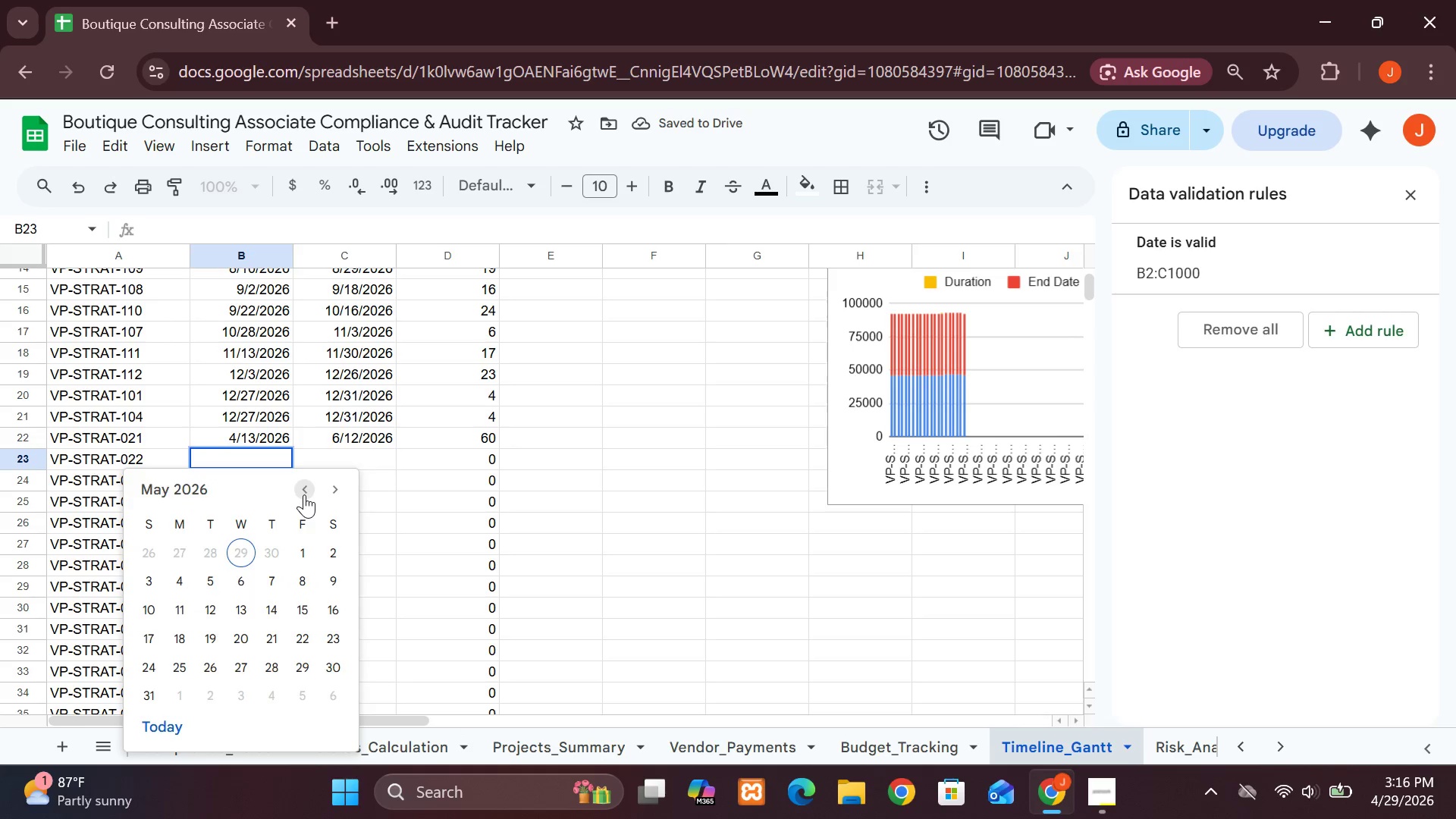 
triple_click([304, 494])
 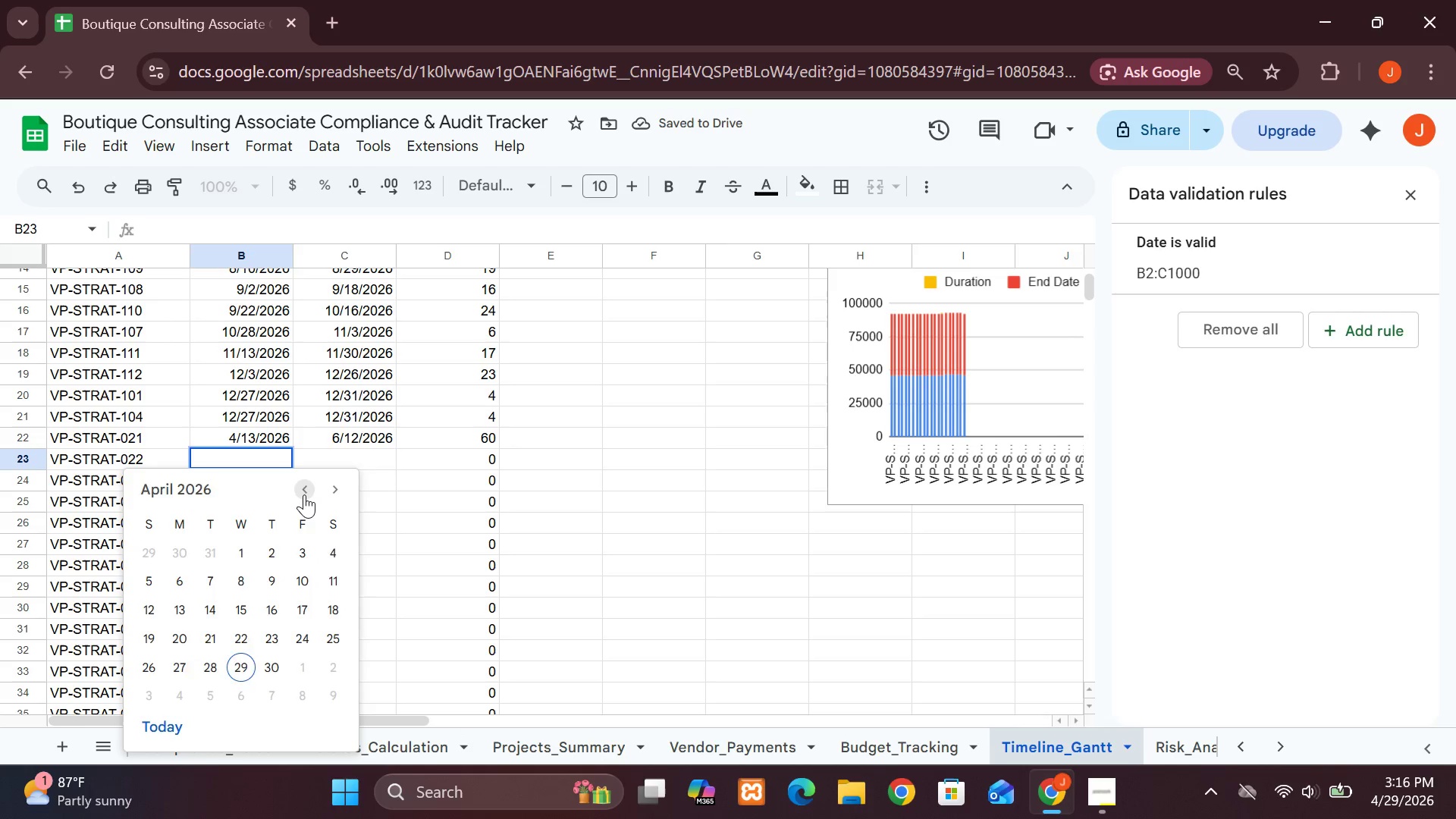 
triple_click([304, 494])
 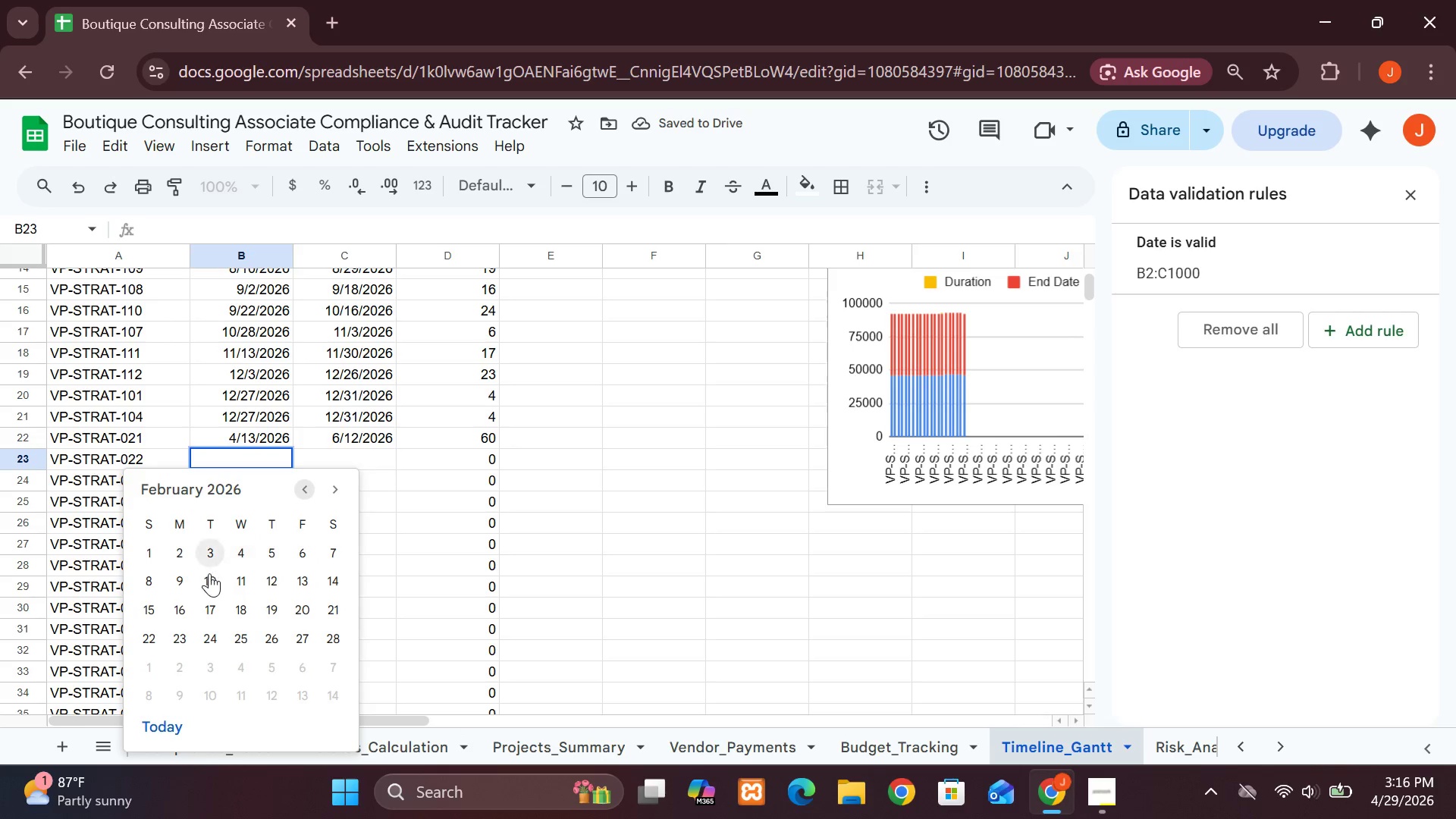 
left_click([206, 575])
 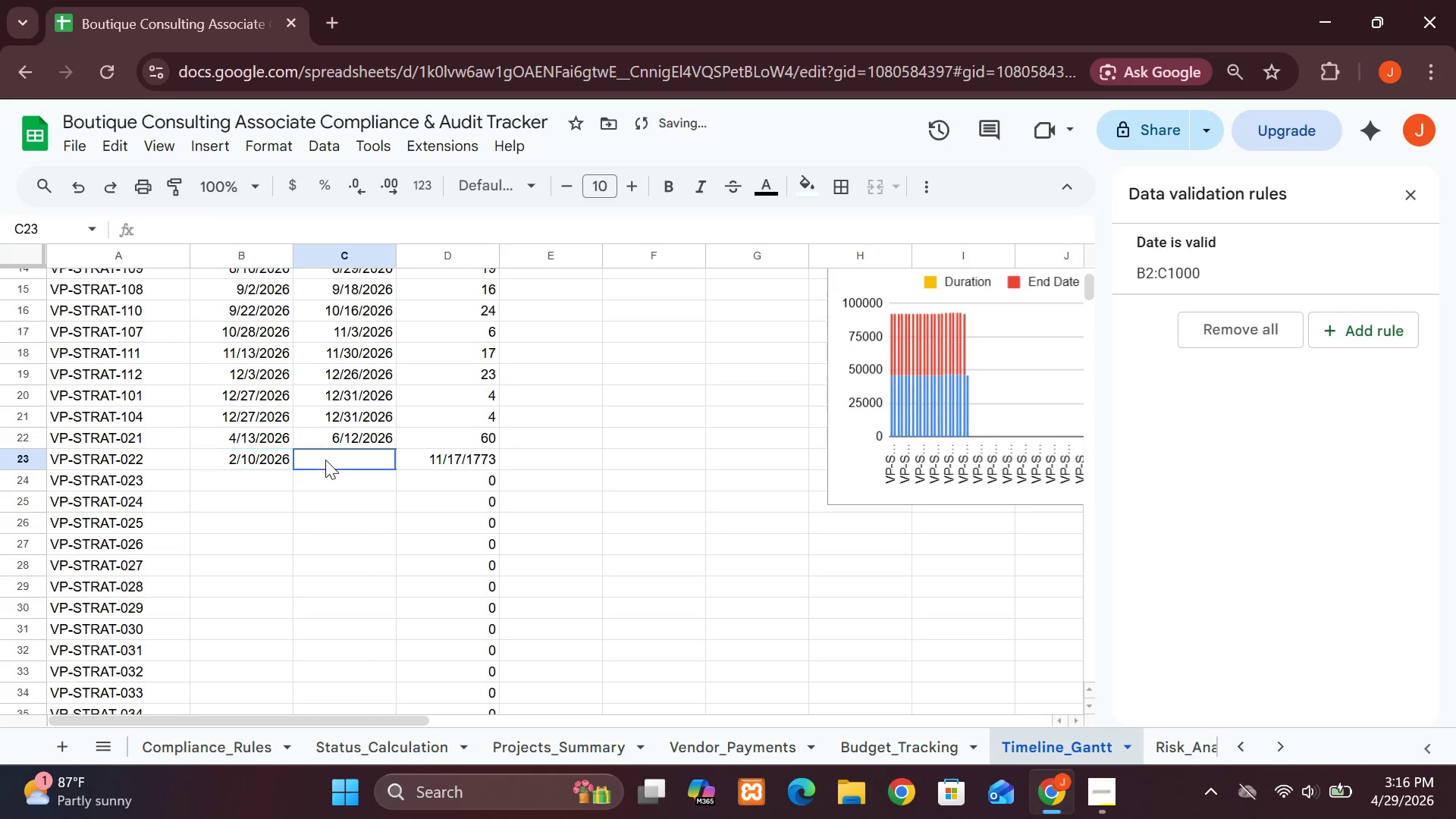 
double_click([325, 460])
 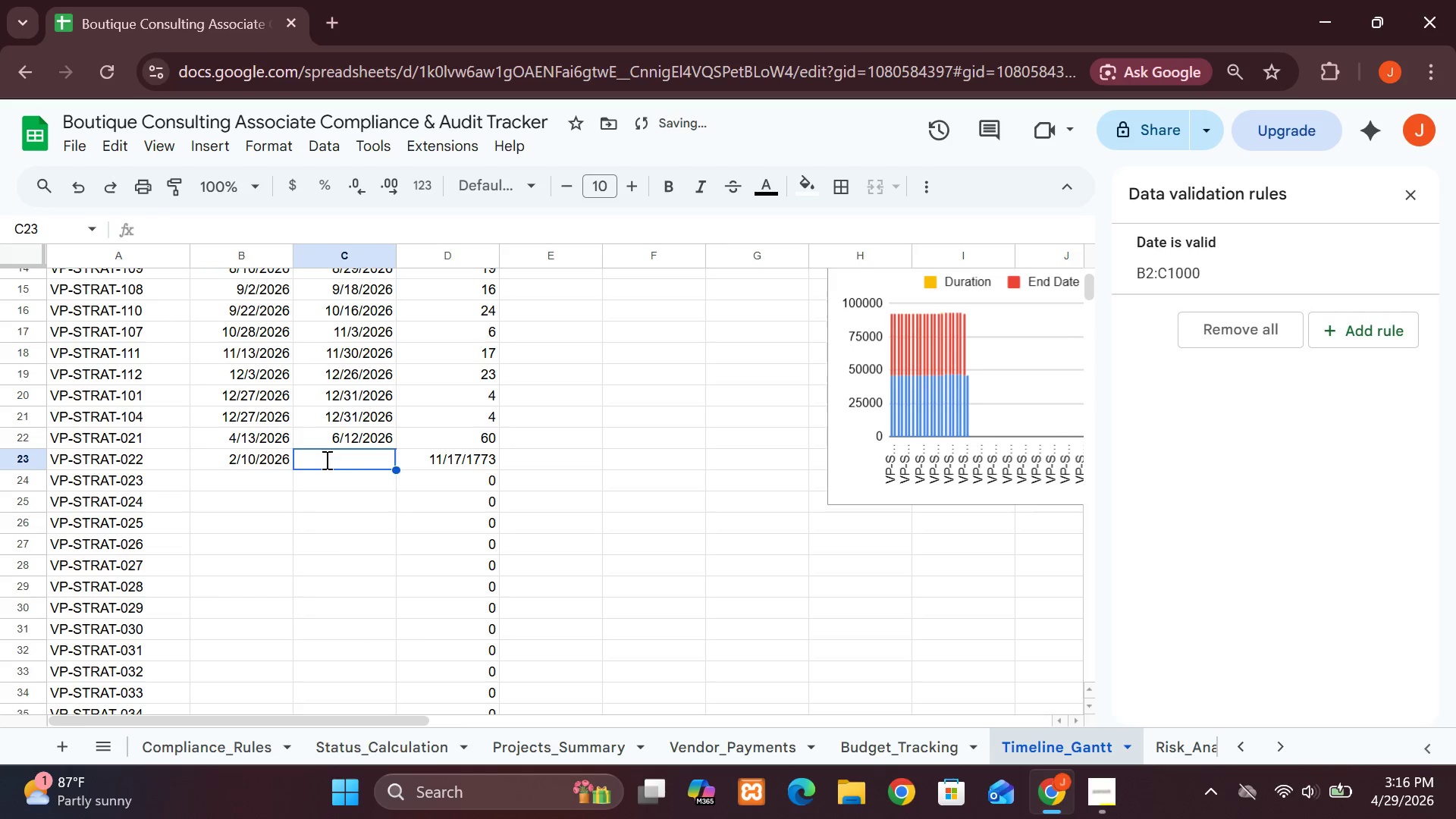 
triple_click([325, 460])
 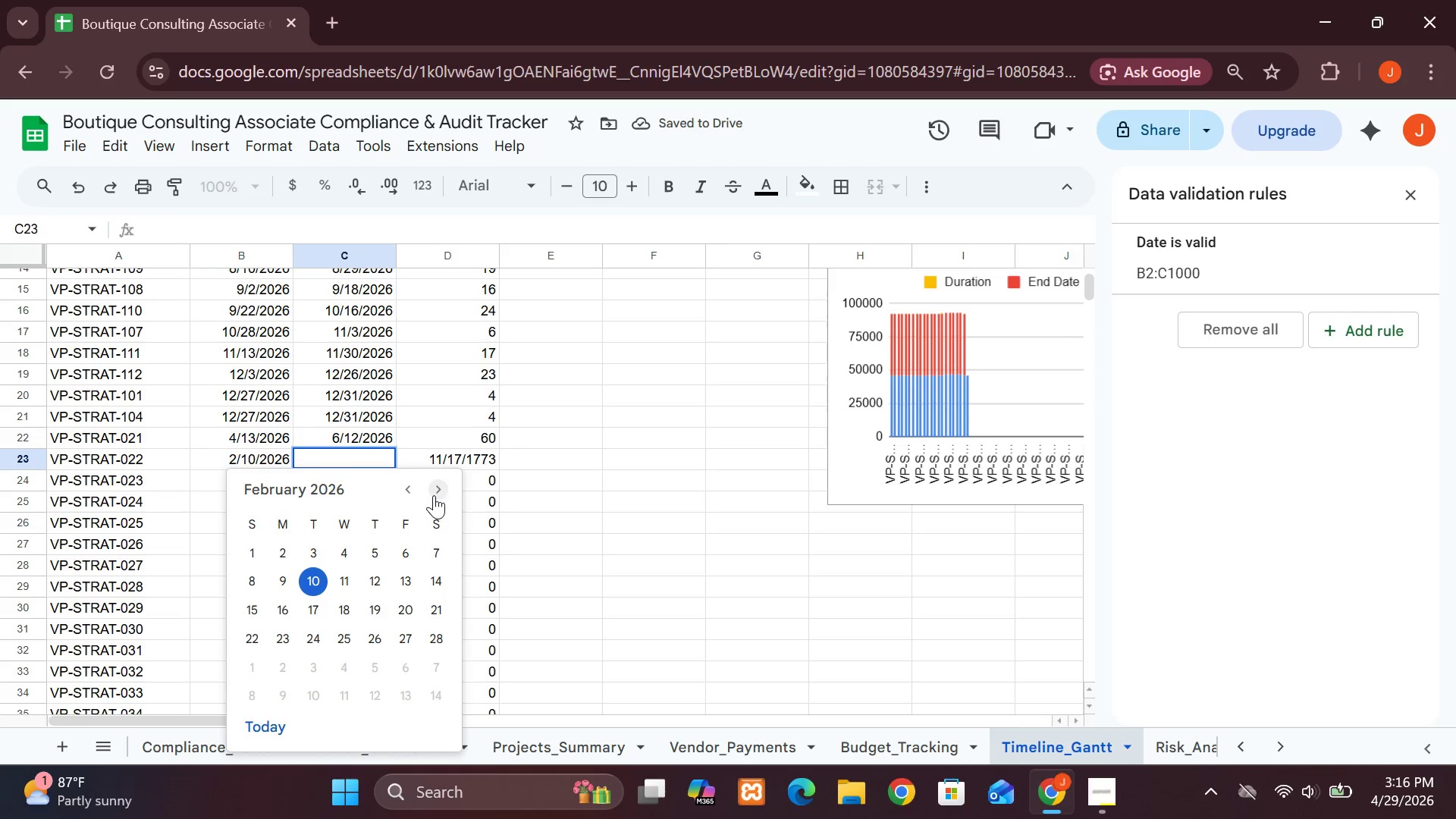 
double_click([434, 495])
 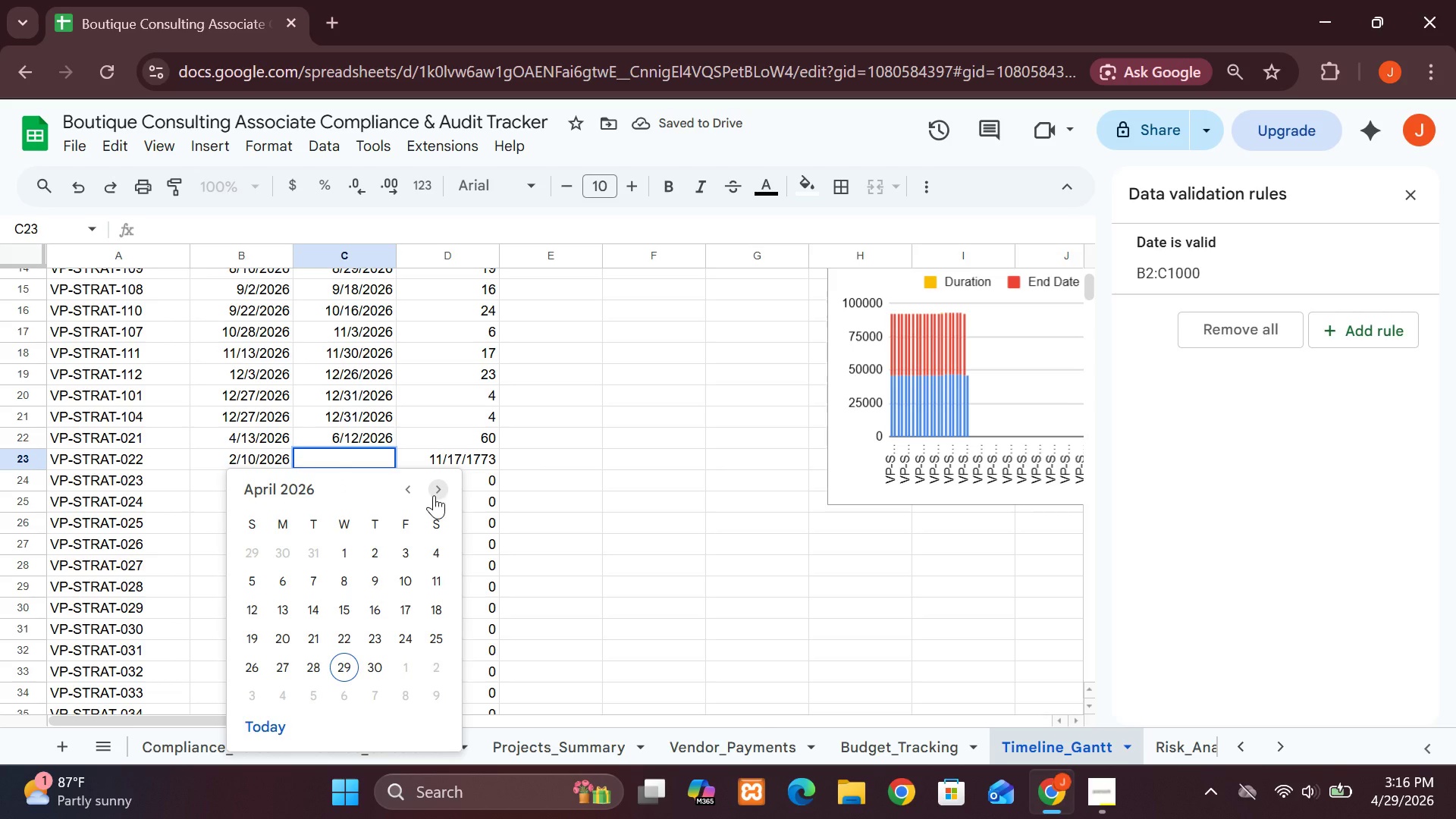 
left_click([434, 495])
 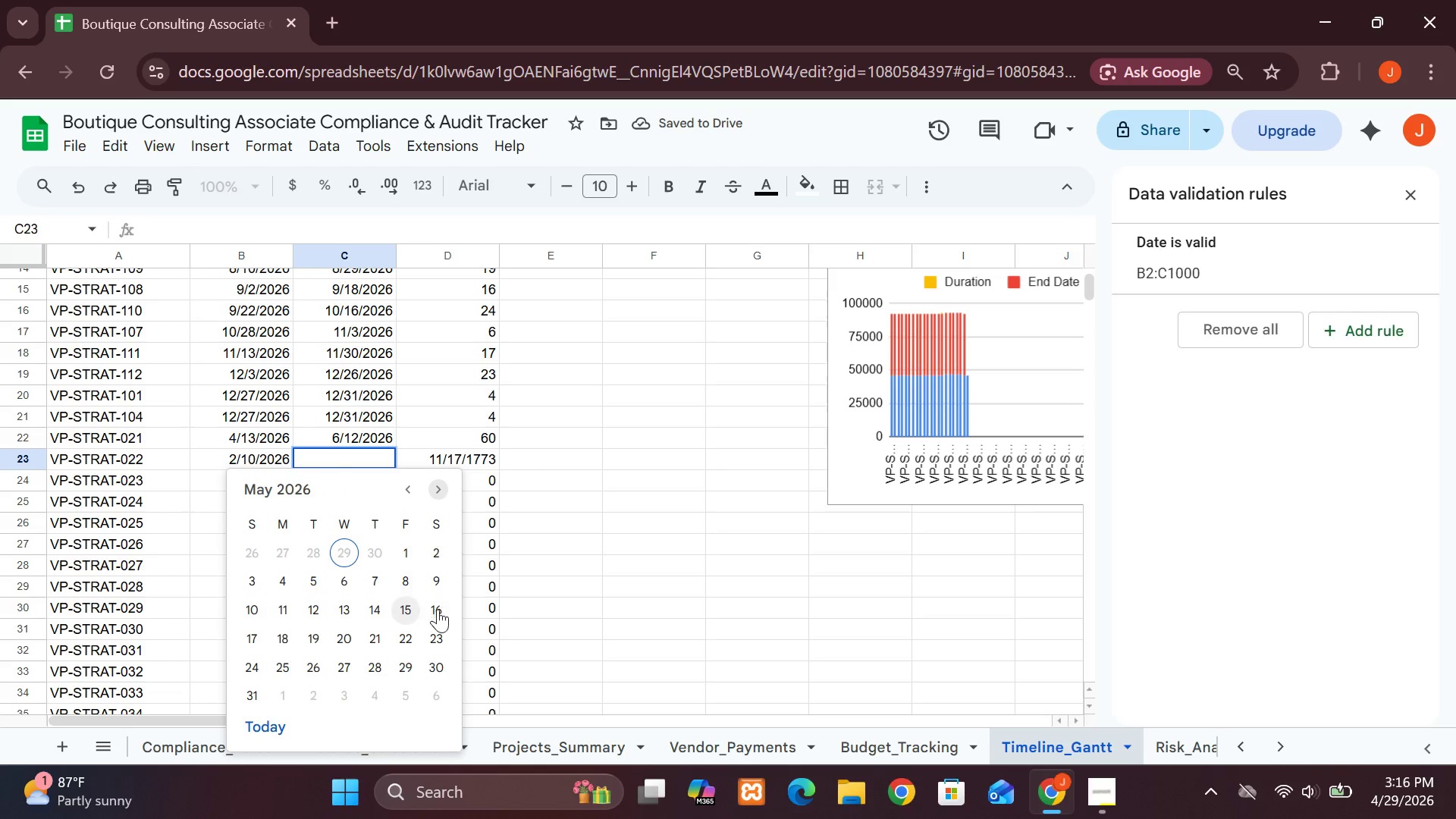 
left_click([450, 613])
 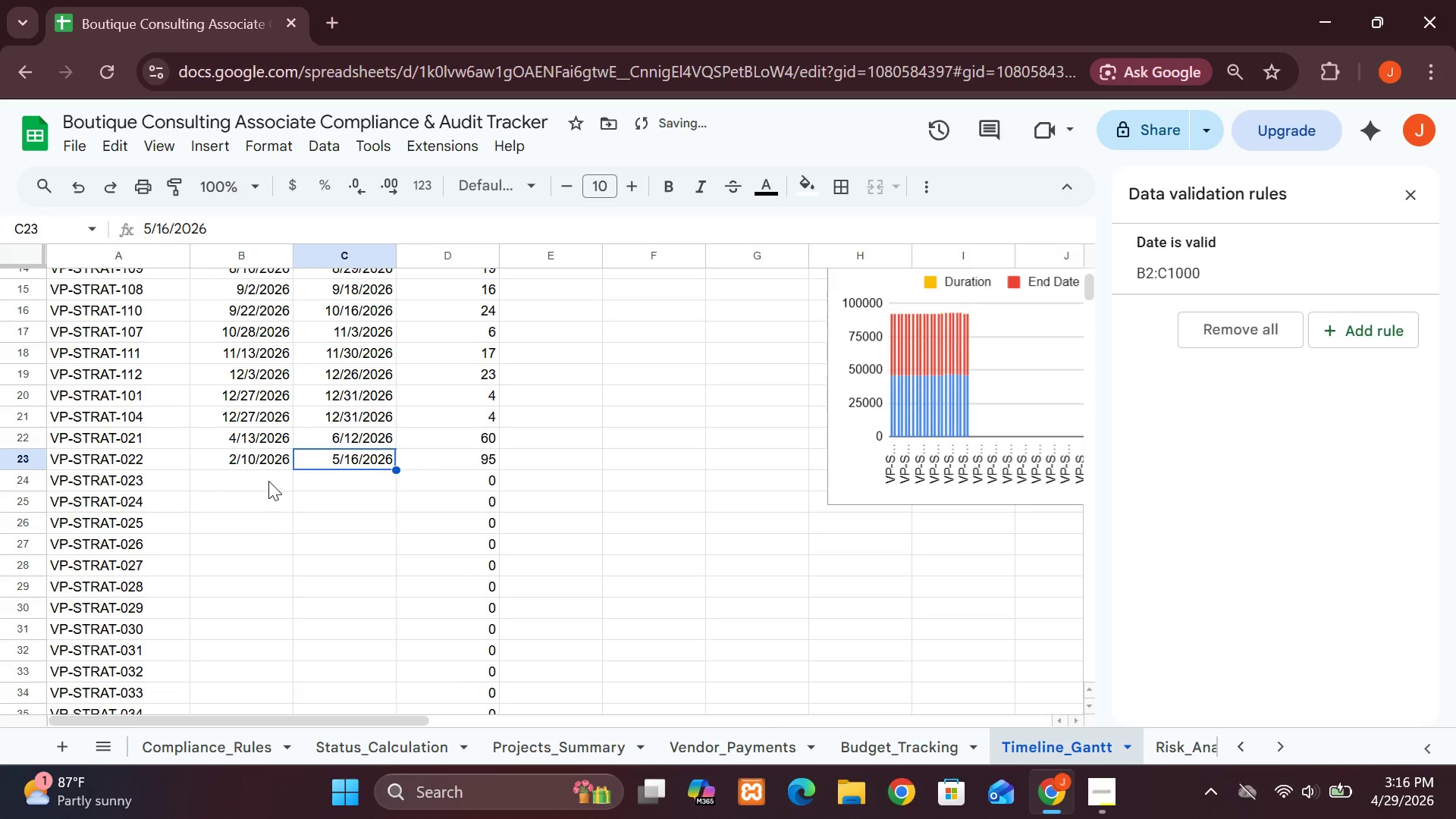 
double_click([268, 481])
 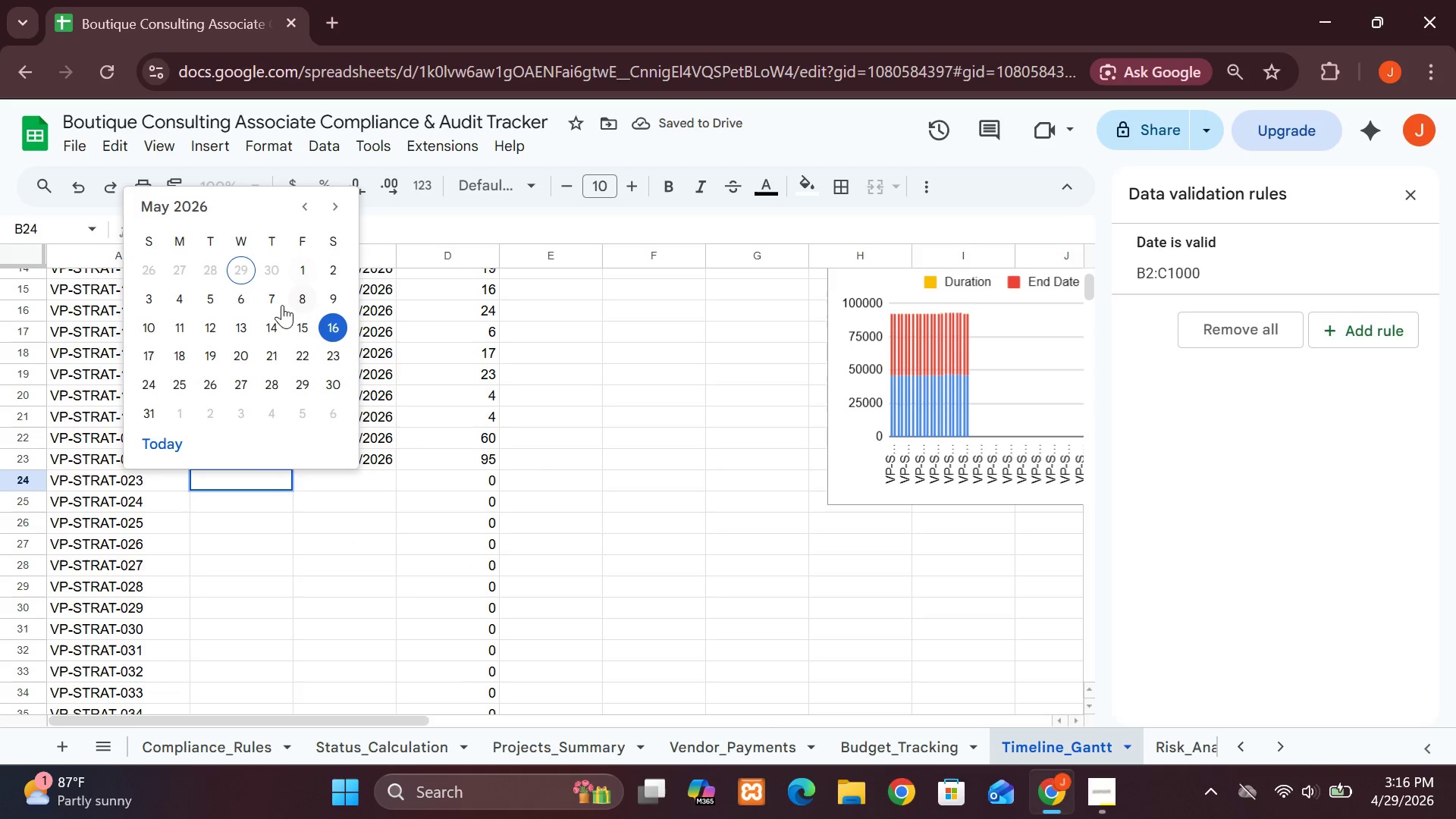 
left_click([261, 353])
 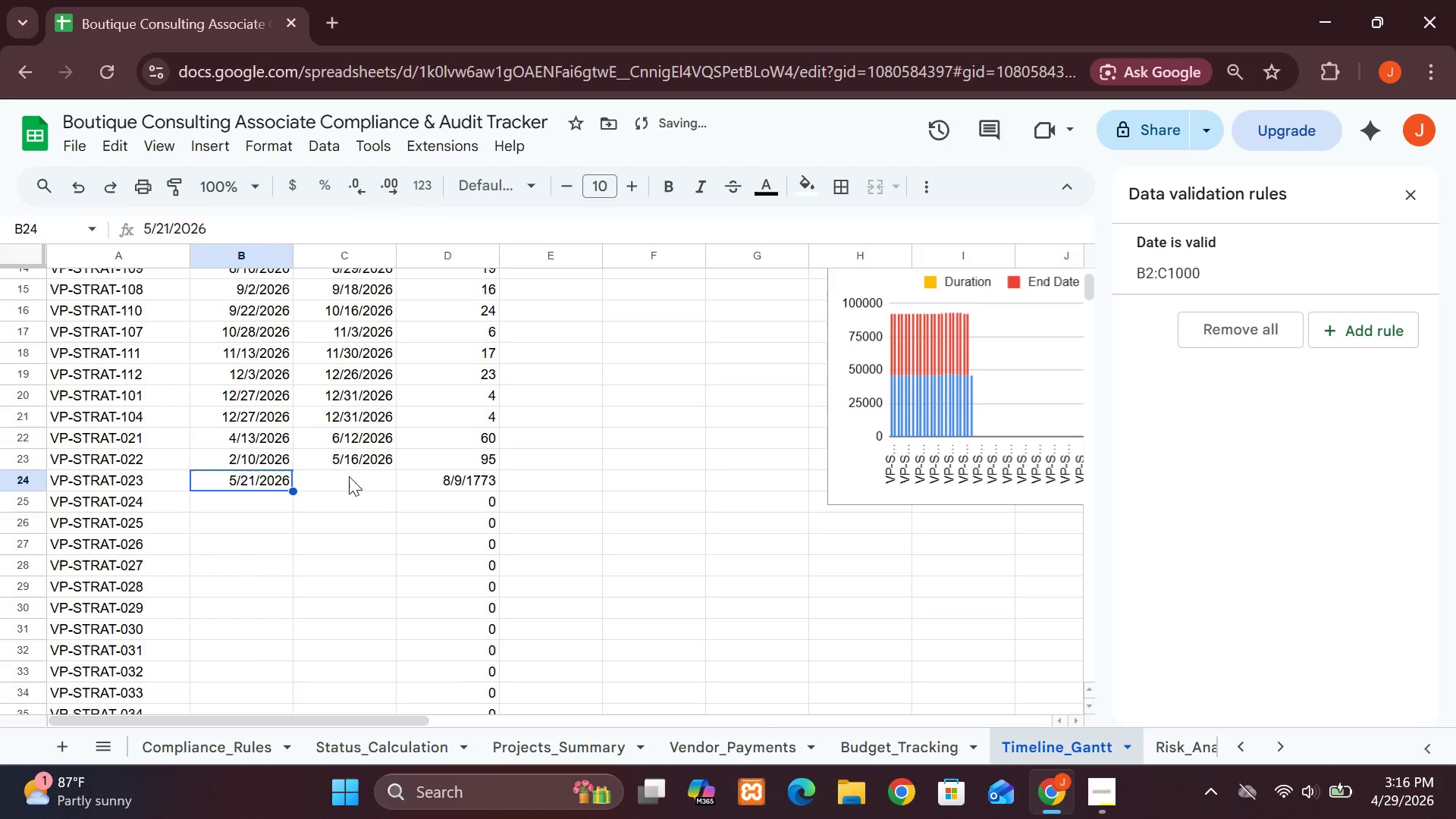 
double_click([349, 476])
 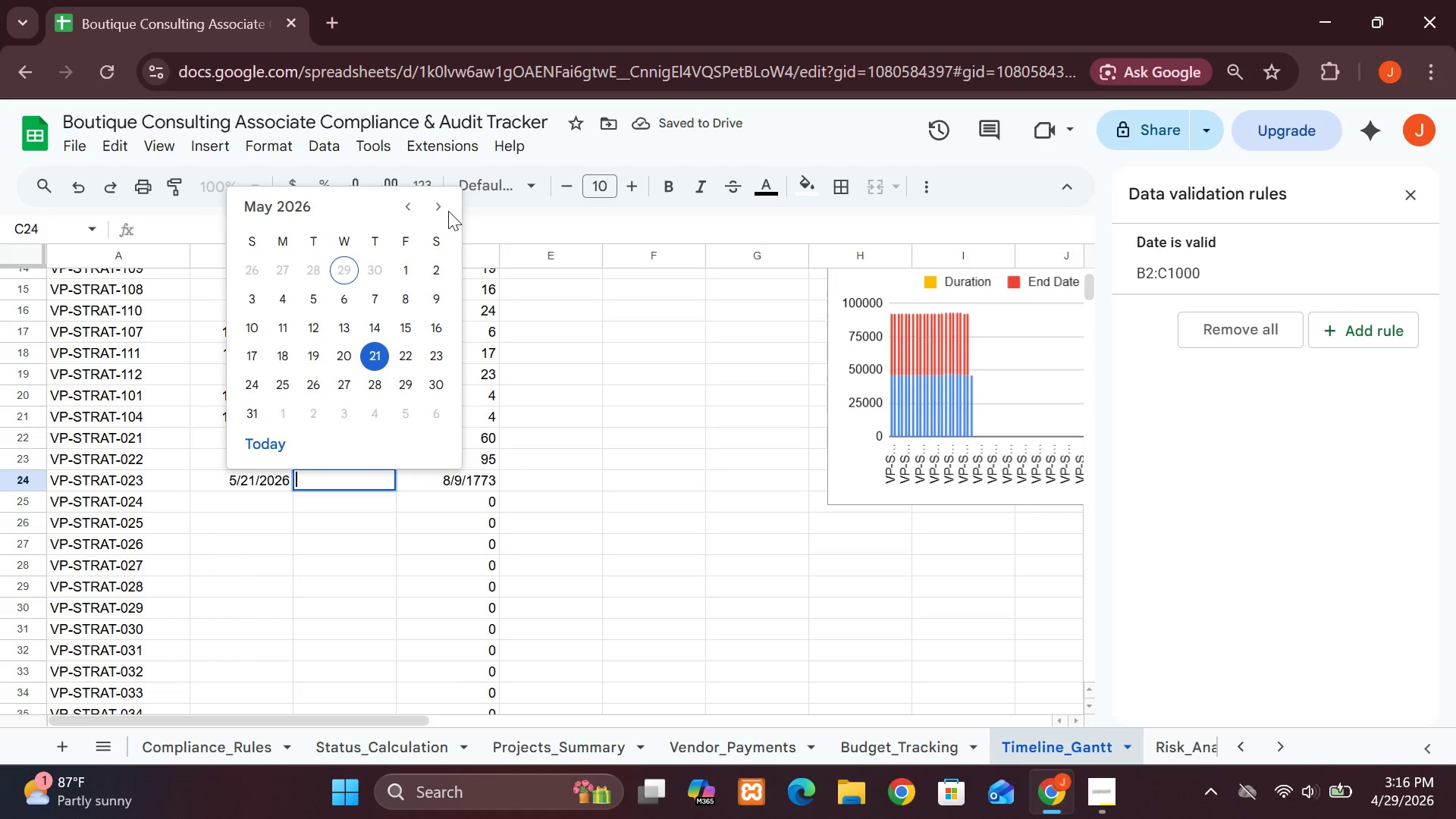 
double_click([445, 211])
 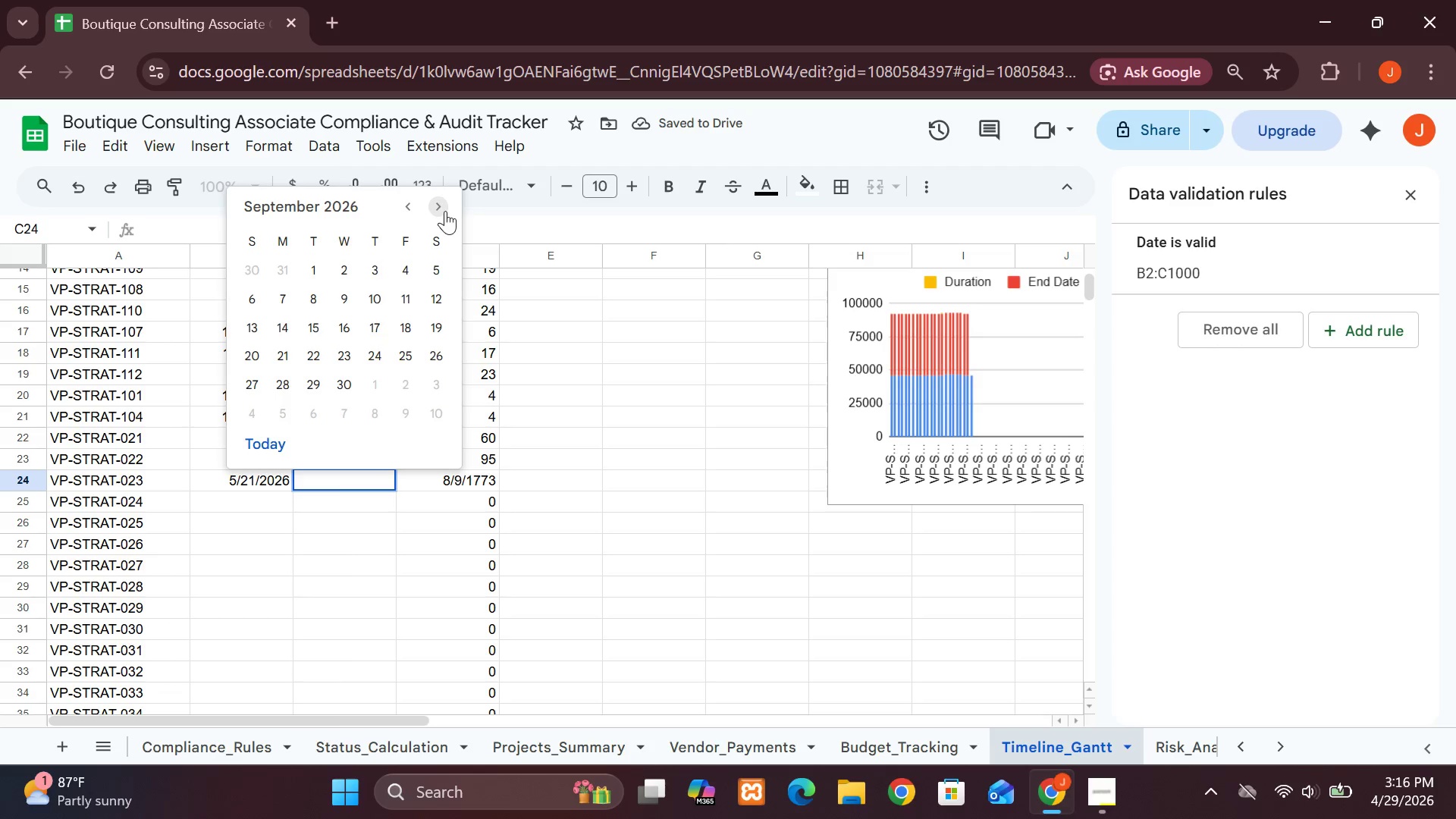 
double_click([445, 211])
 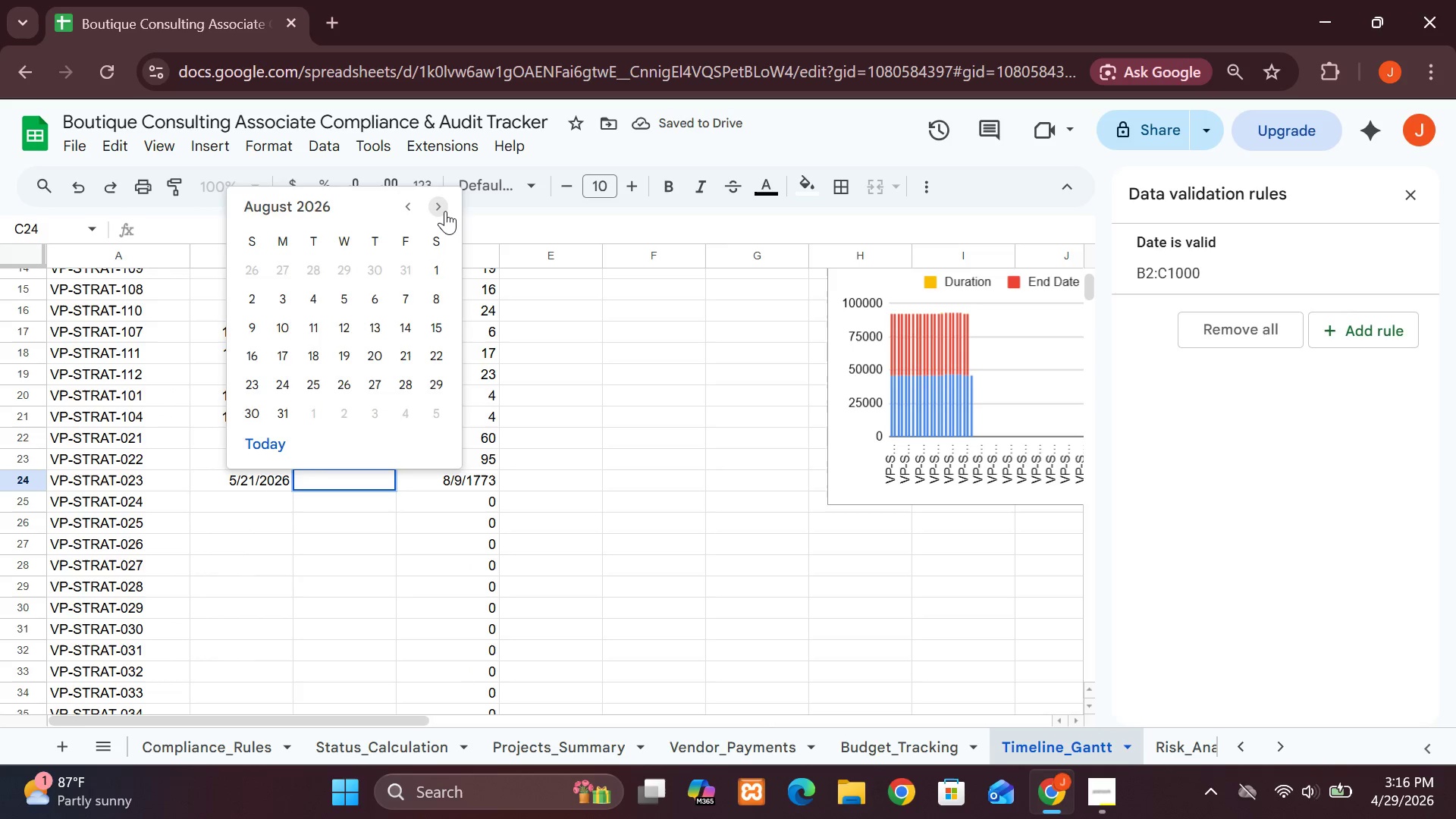 
triple_click([445, 211])
 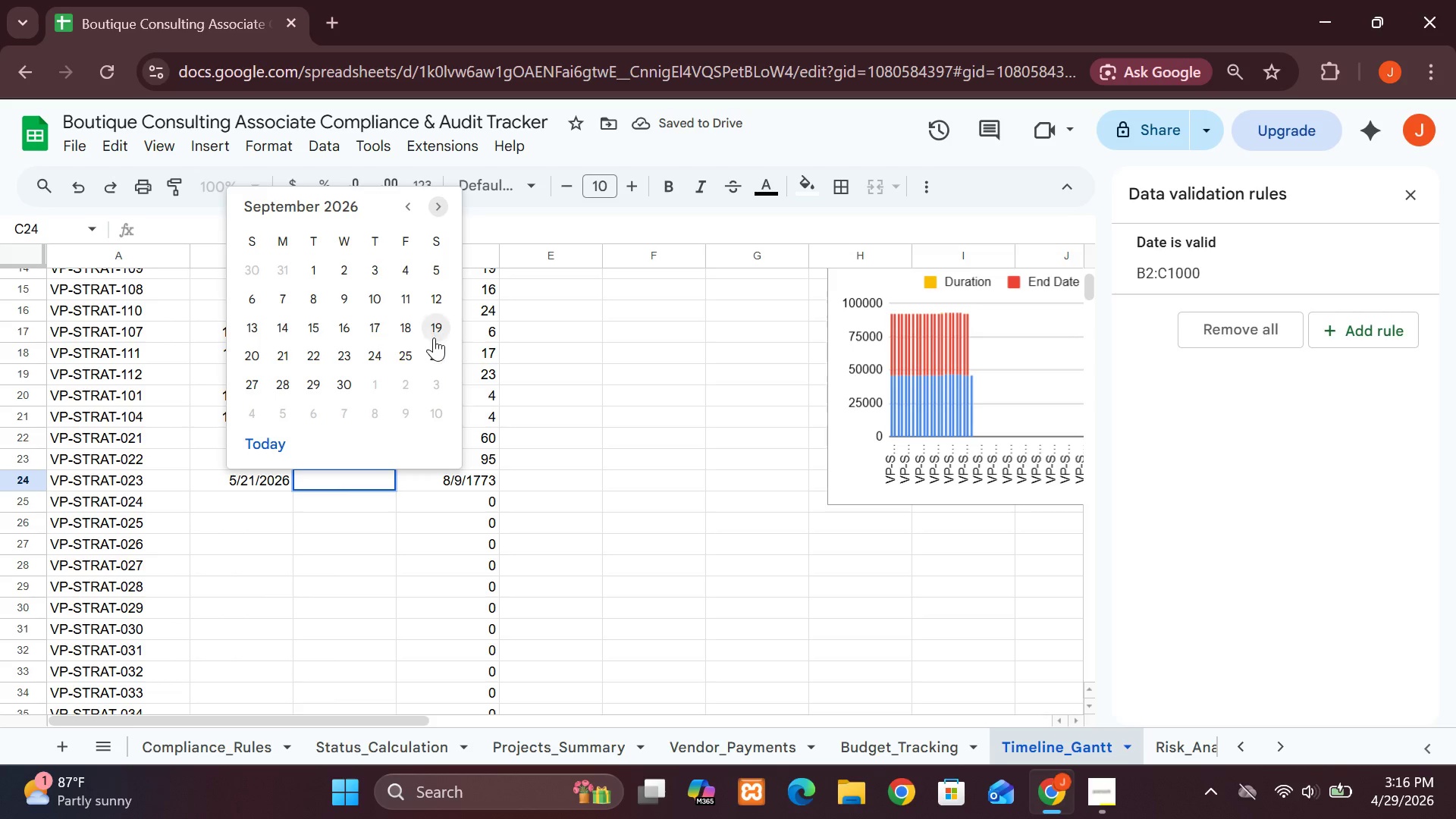 
left_click([434, 341])
 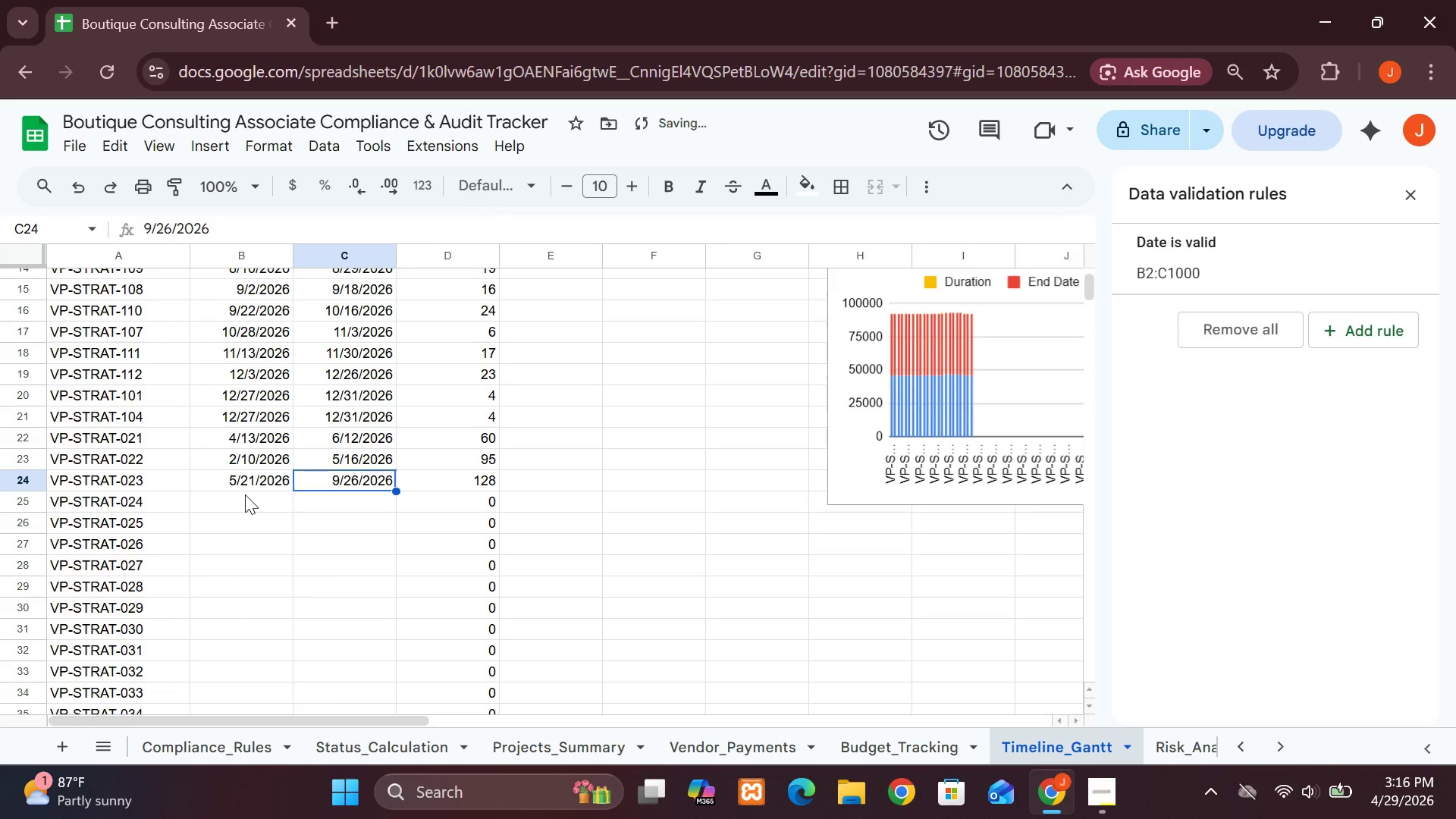 
double_click([243, 500])
 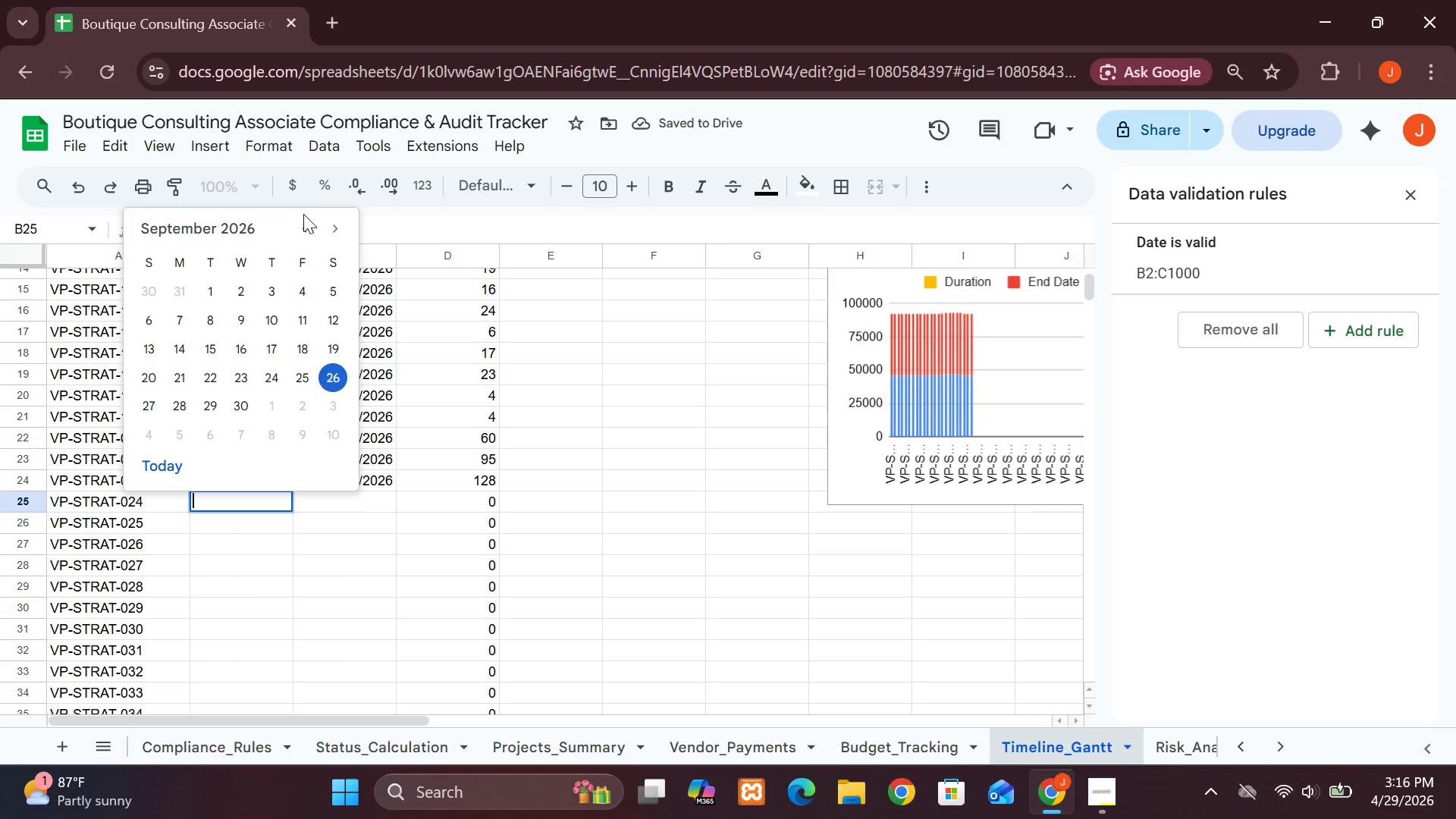 
left_click([303, 227])
 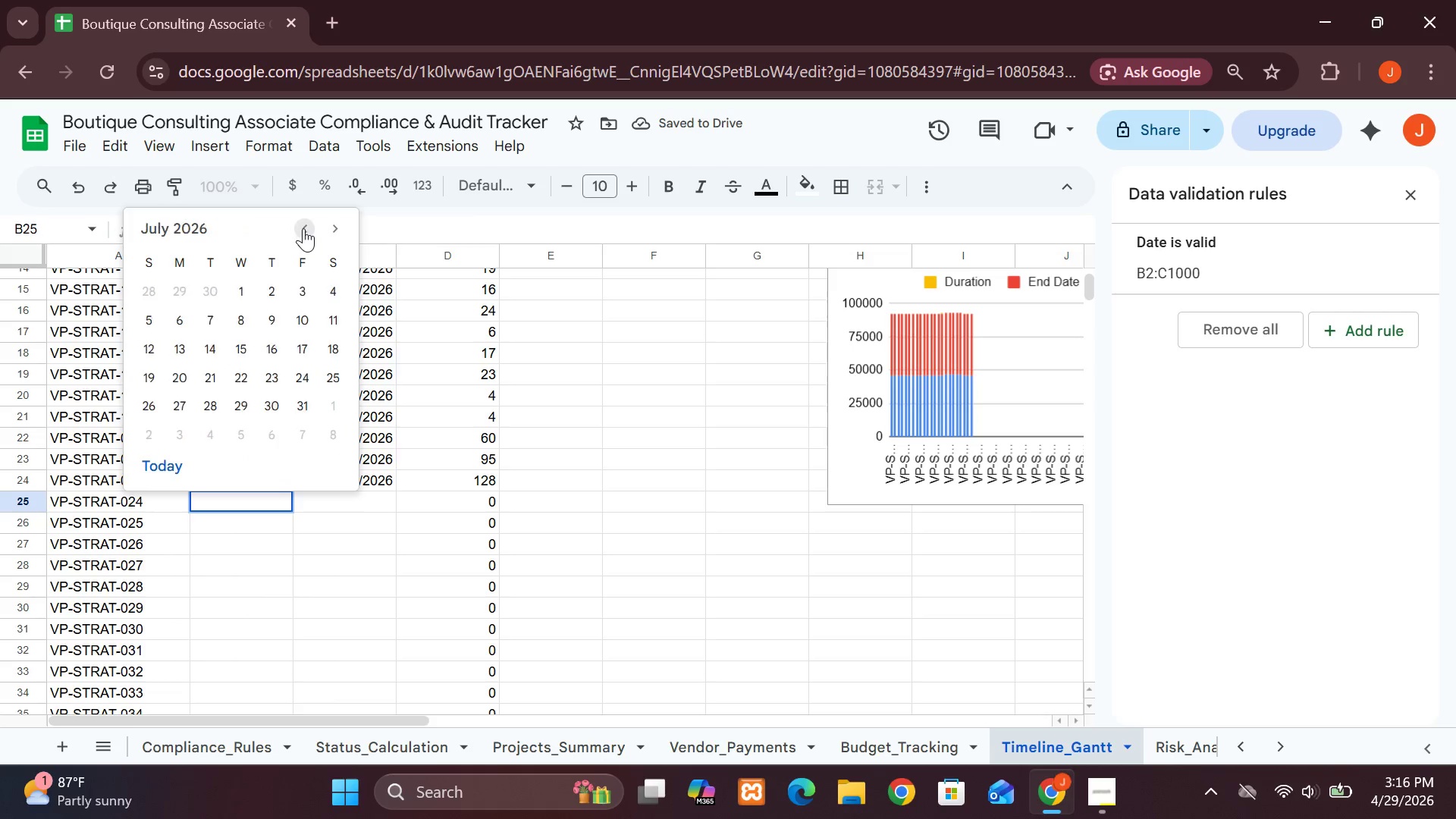 
triple_click([303, 228])
 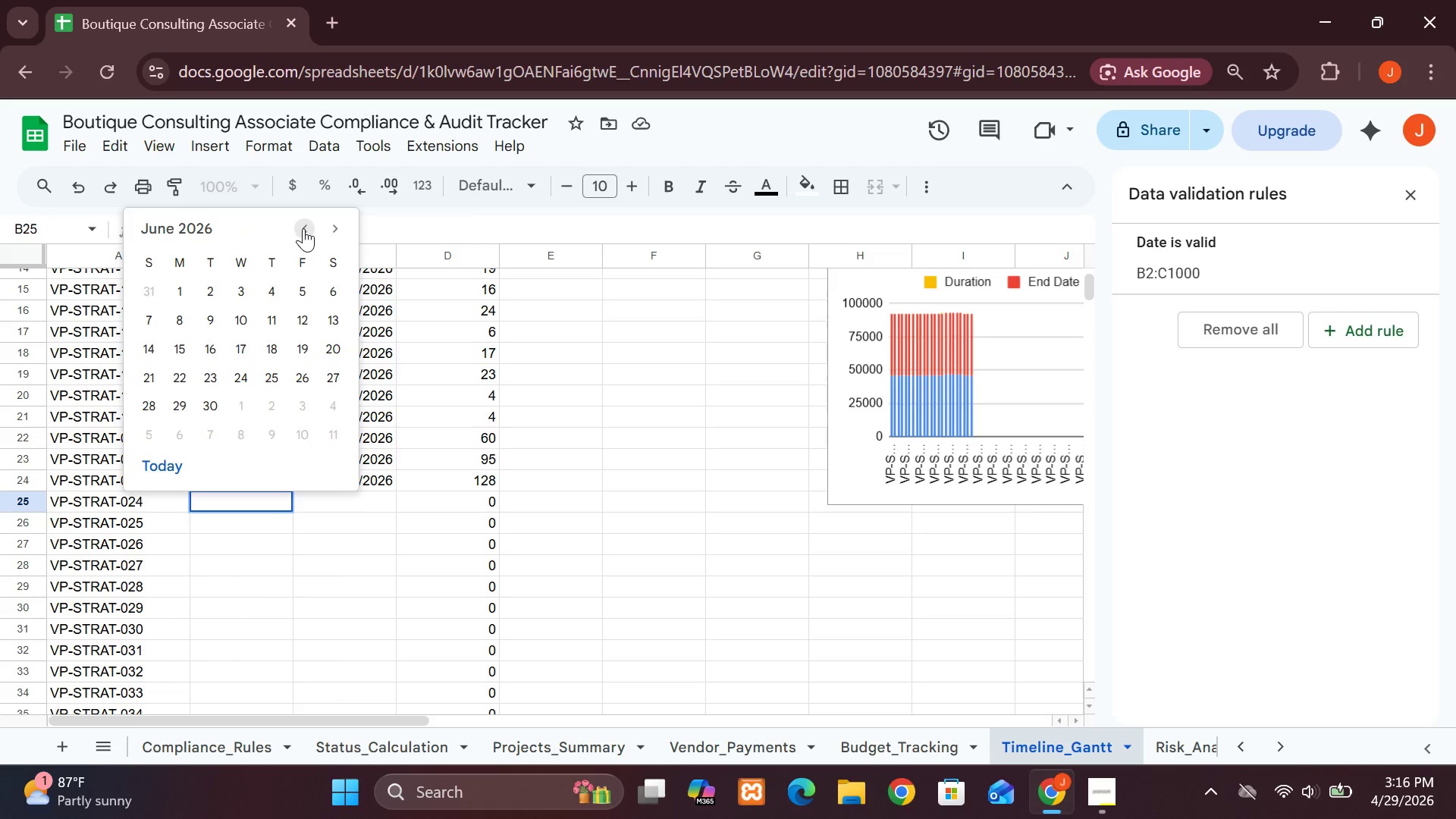 
triple_click([303, 228])
 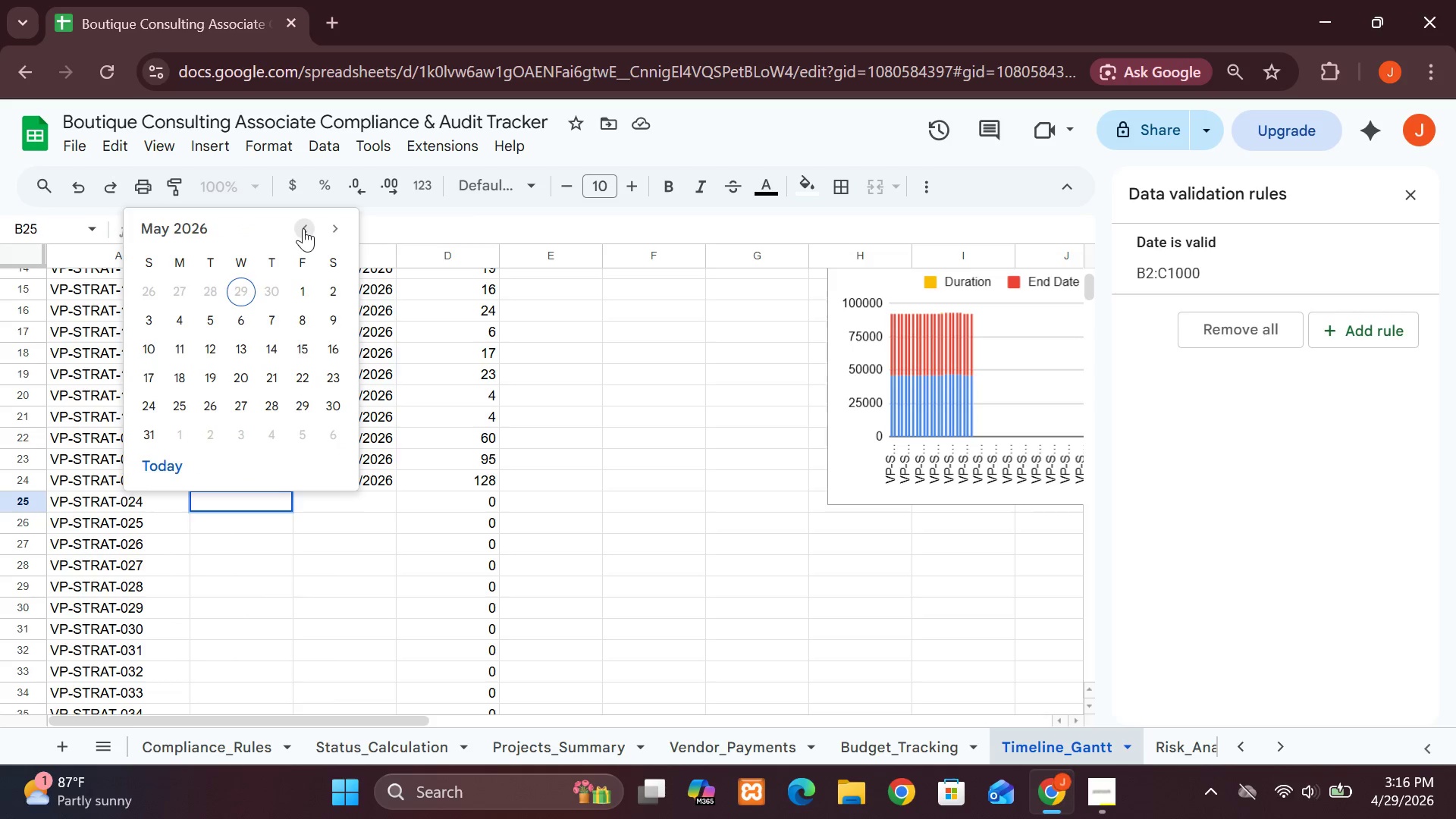 
triple_click([303, 228])
 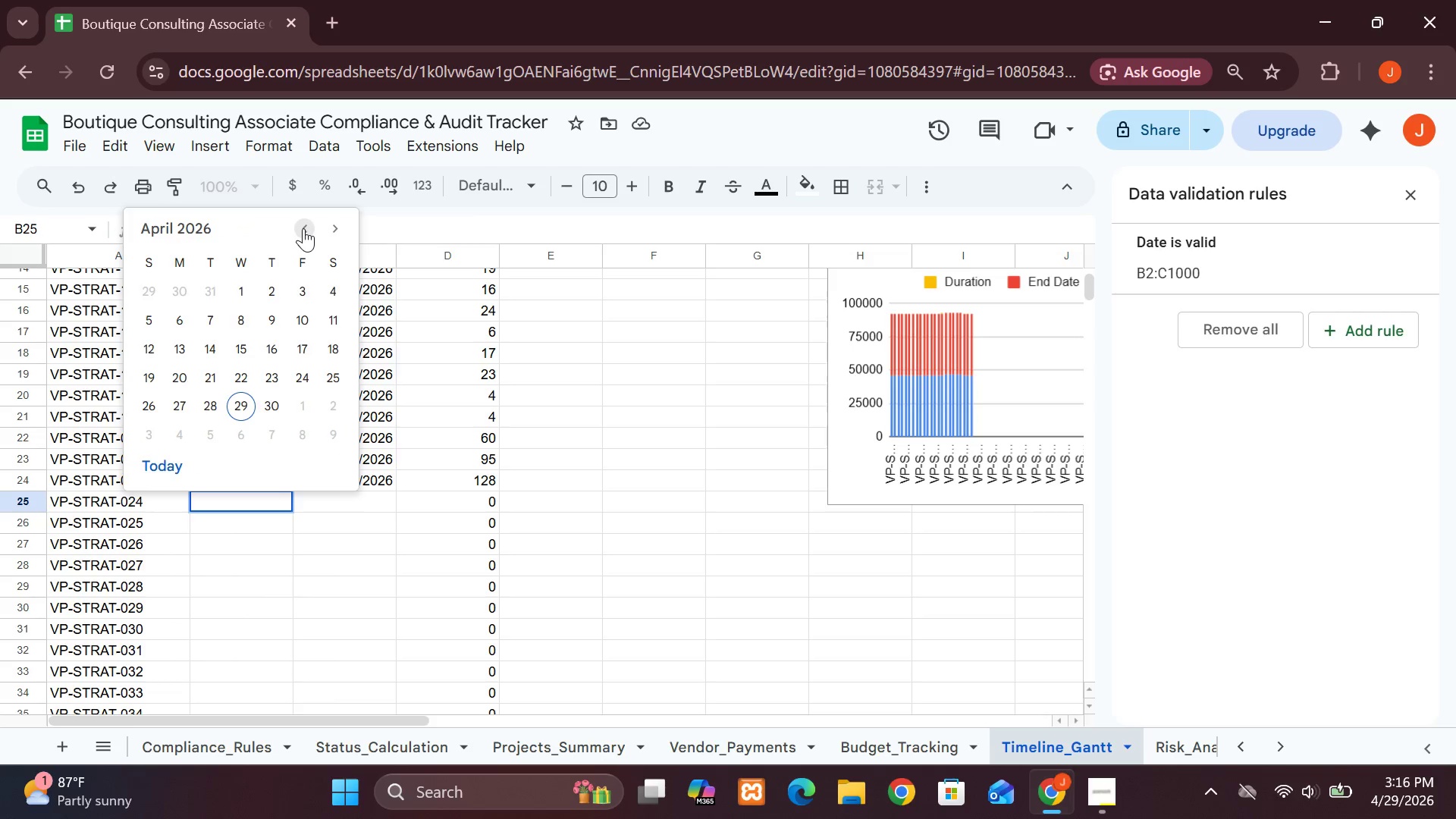 
triple_click([303, 228])
 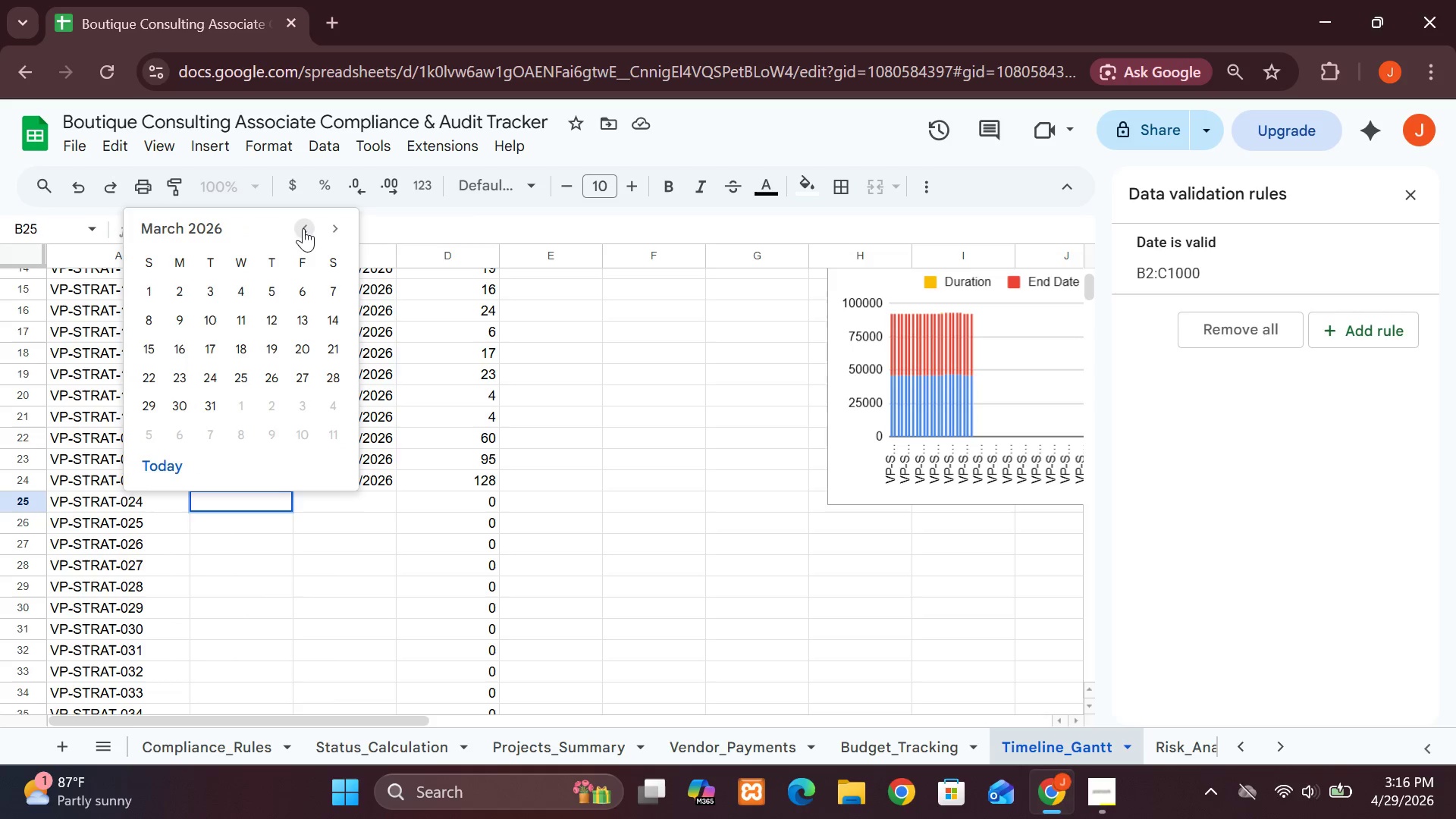 
left_click_drag(start_coordinate=[303, 228], to_coordinate=[228, 293])
 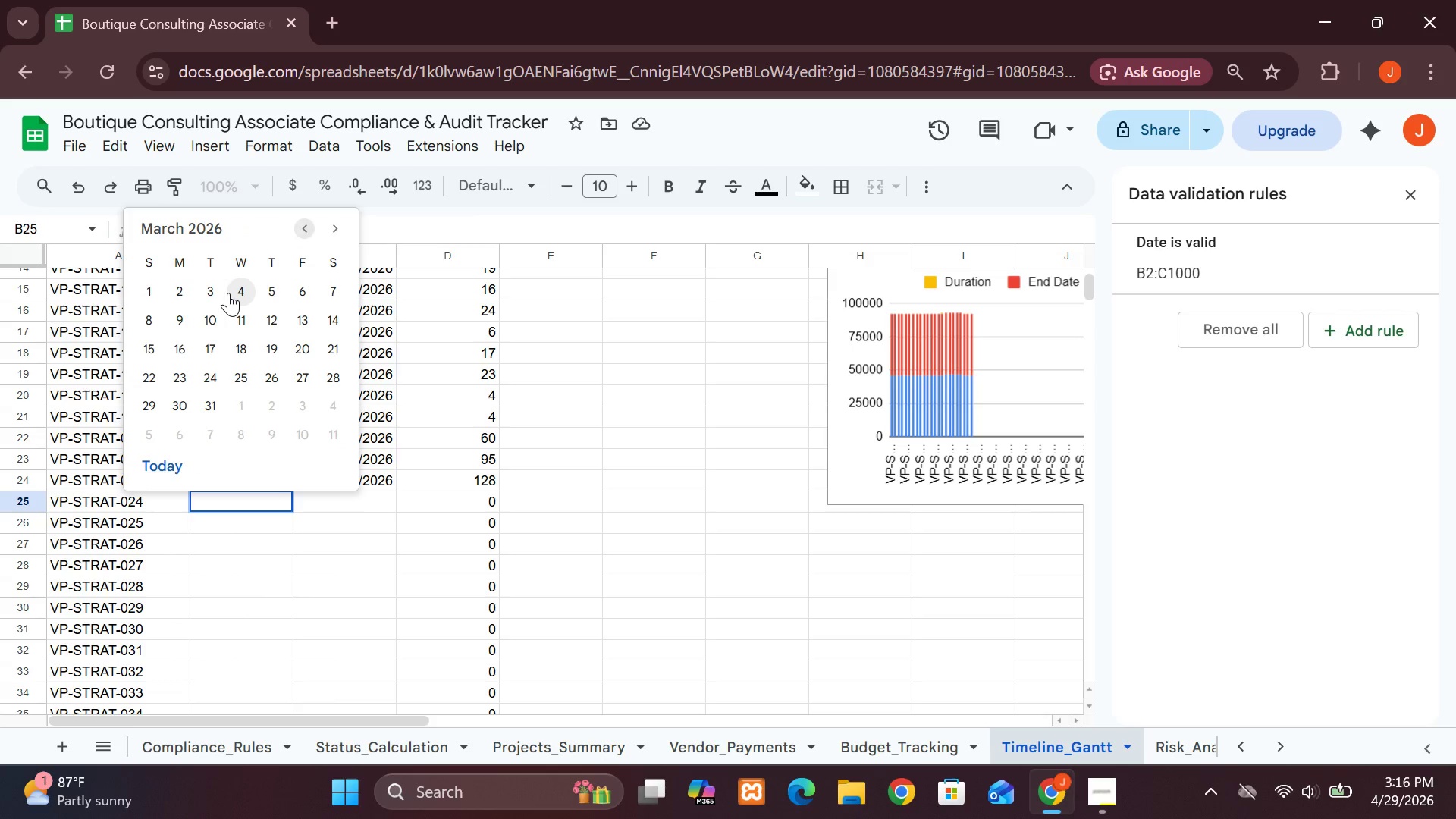 
left_click([228, 293])
 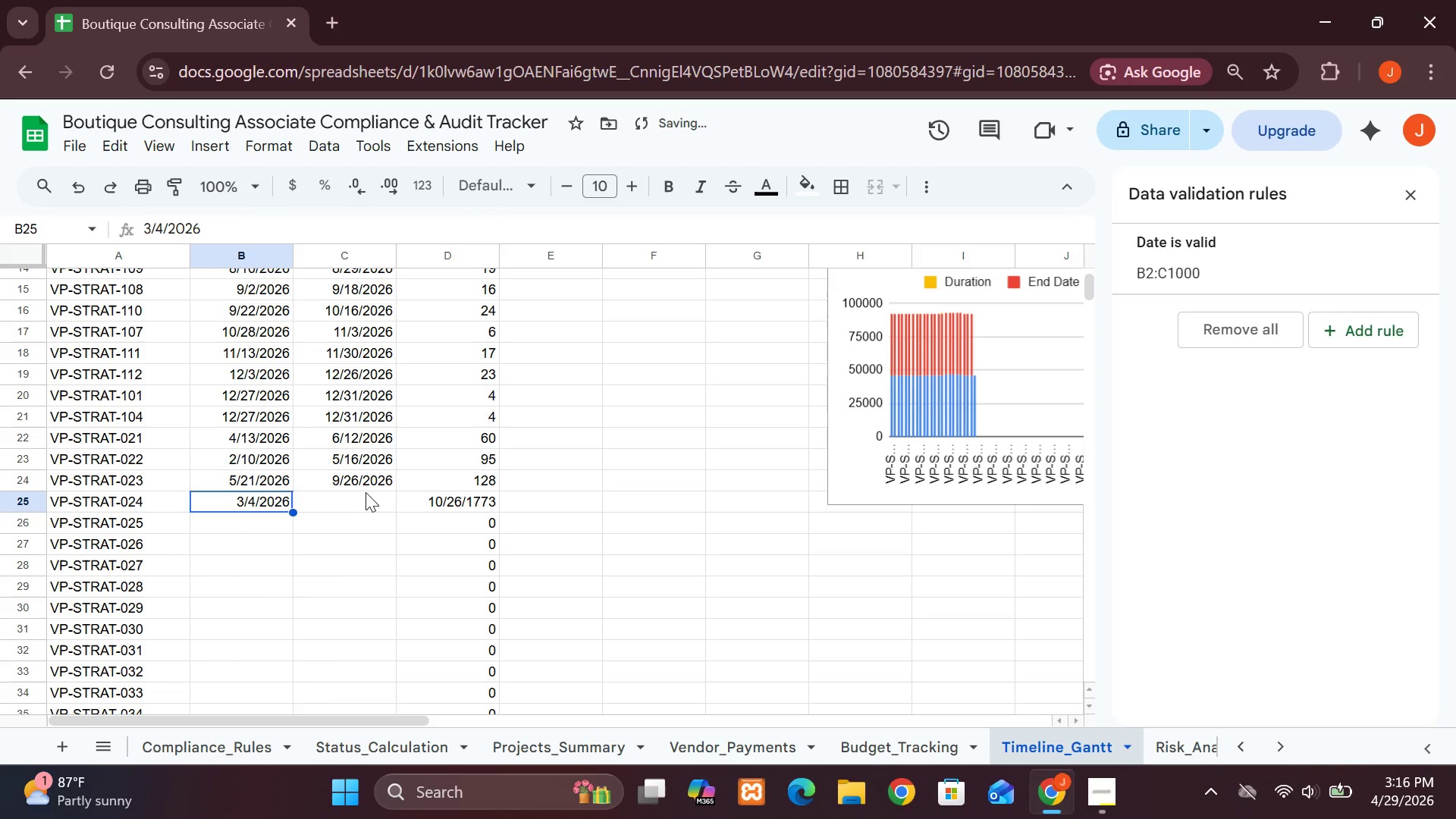 
double_click([368, 500])
 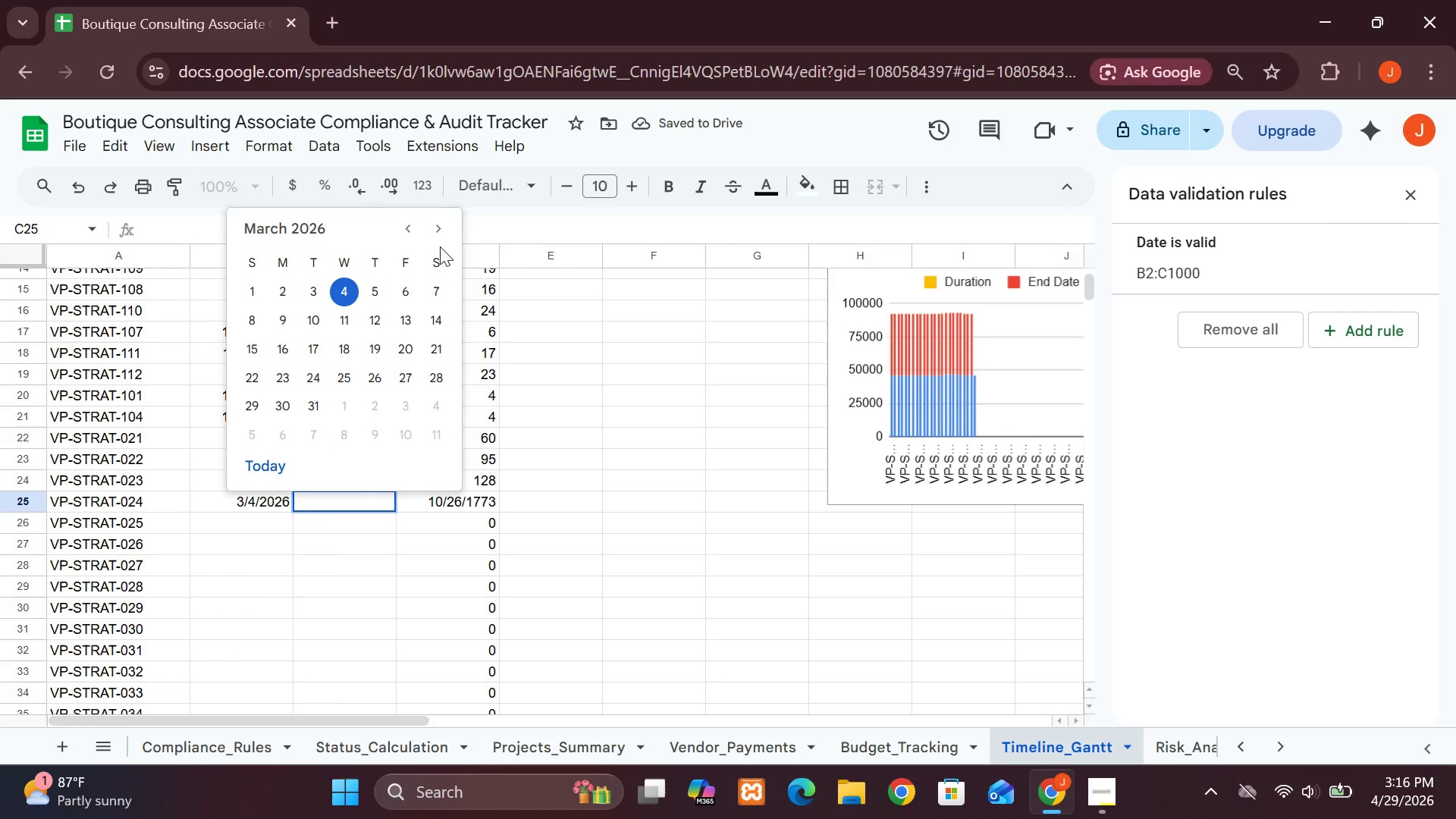 
left_click([436, 237])
 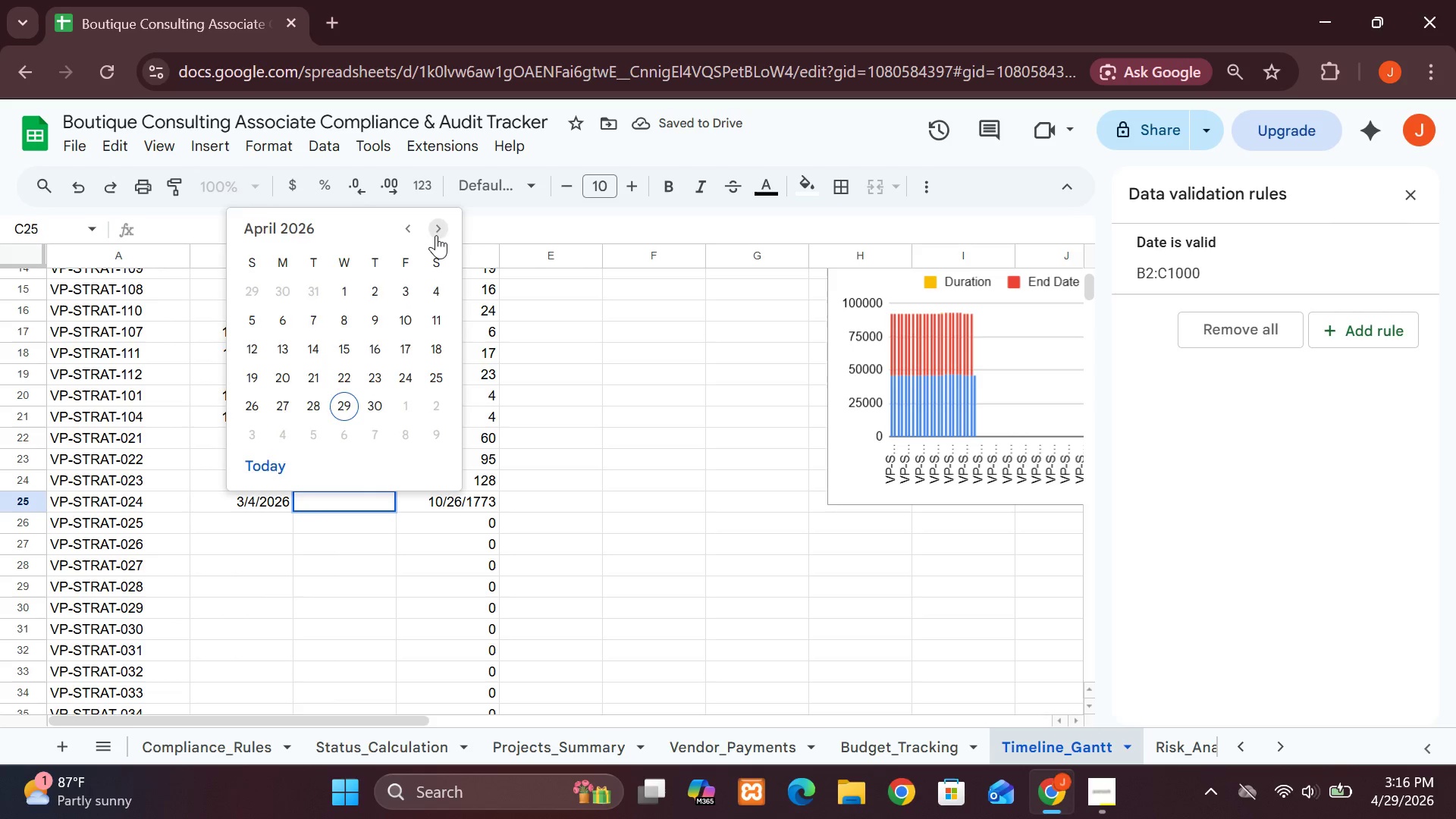 
triple_click([436, 235])
 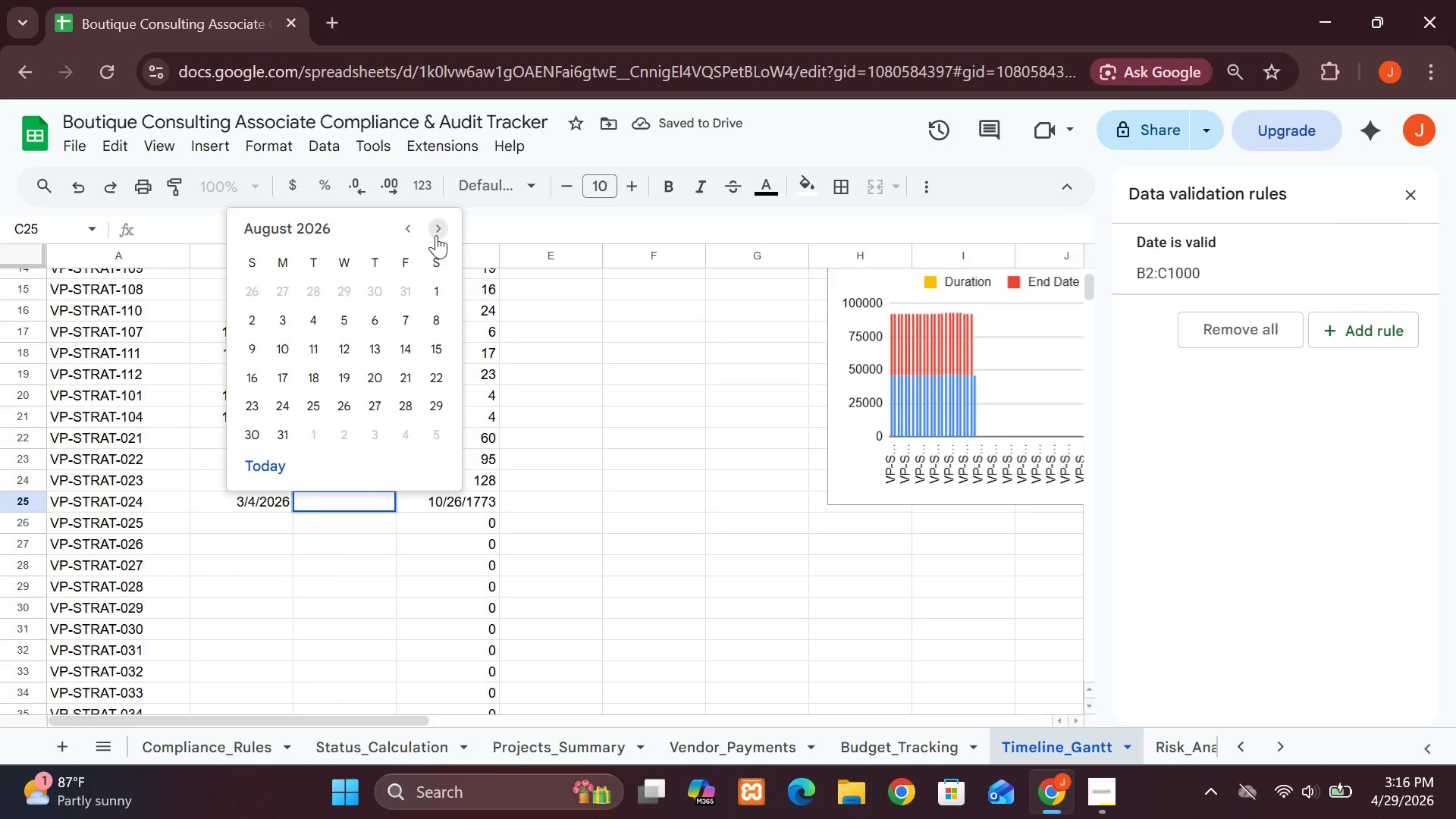 
triple_click([436, 235])
 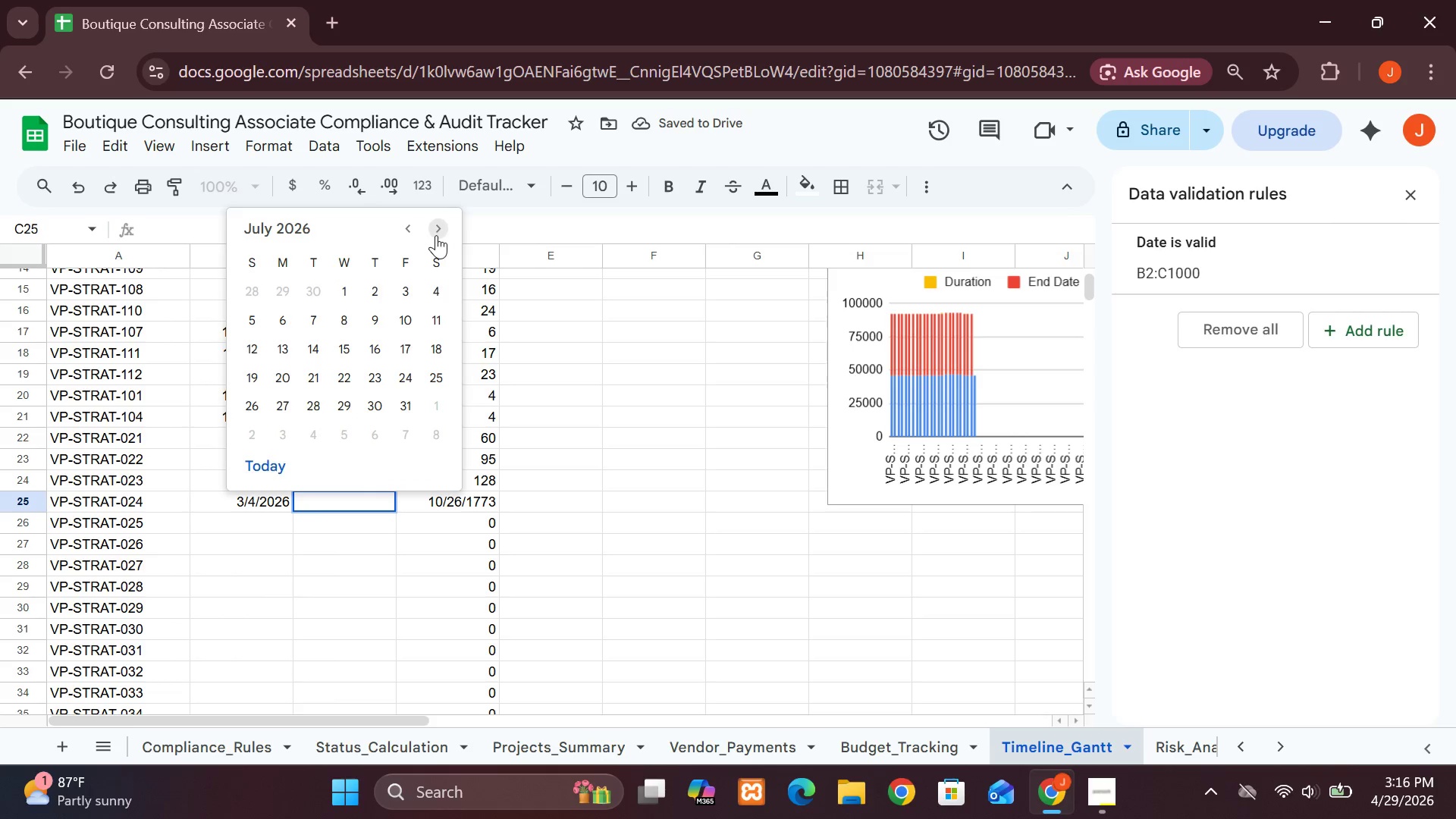 
triple_click([436, 235])
 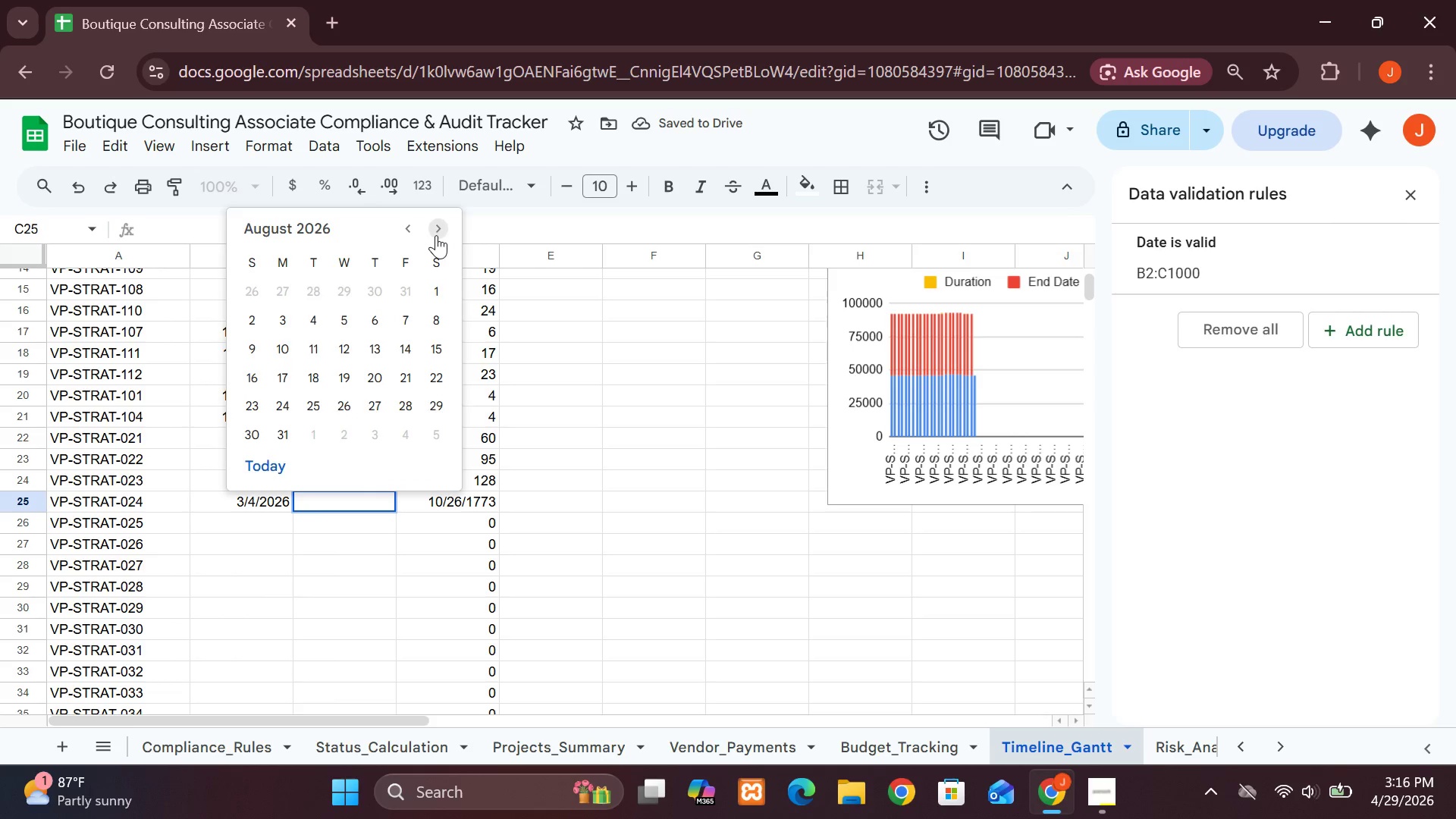 
triple_click([436, 235])
 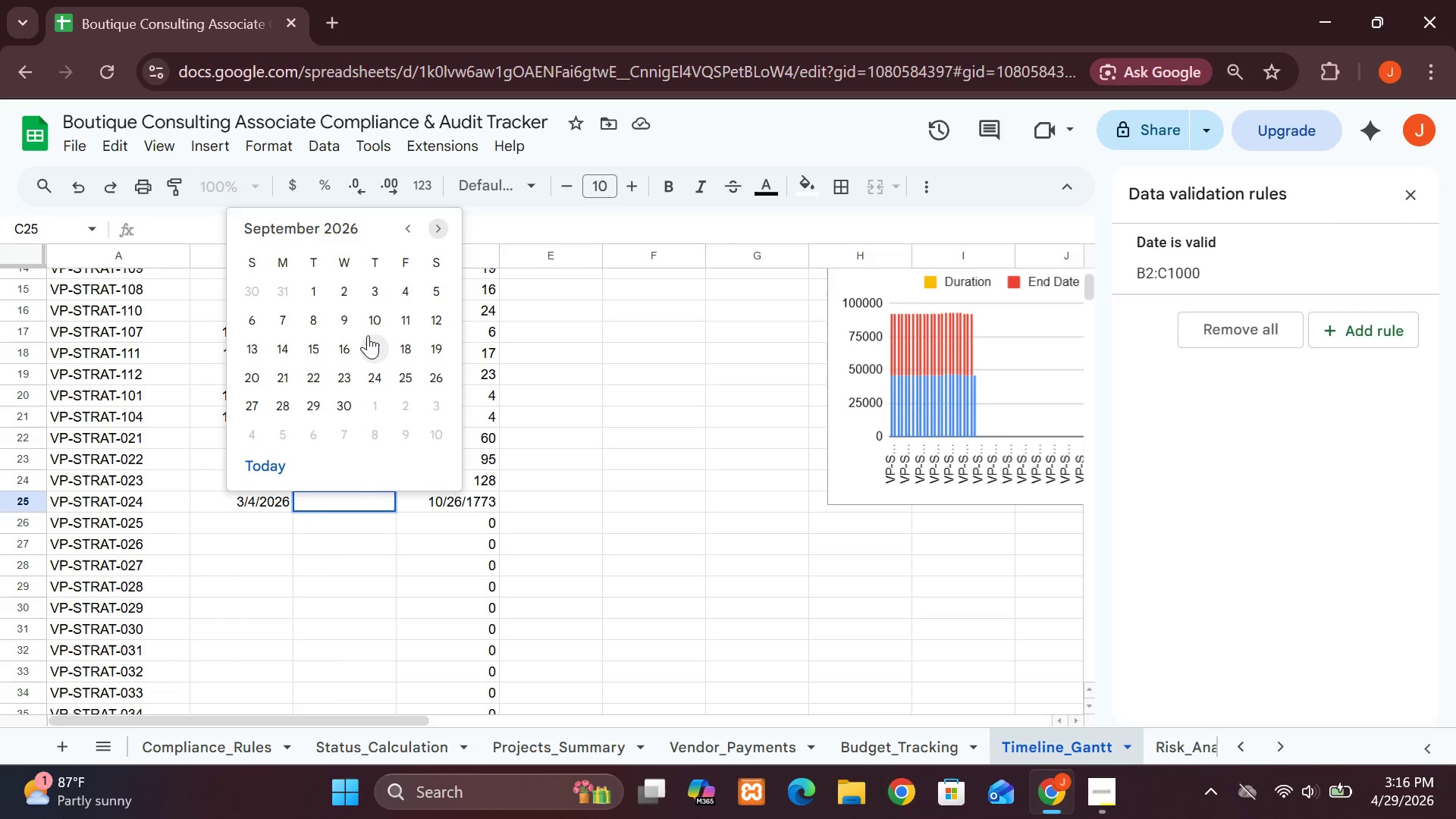 
left_click([368, 335])
 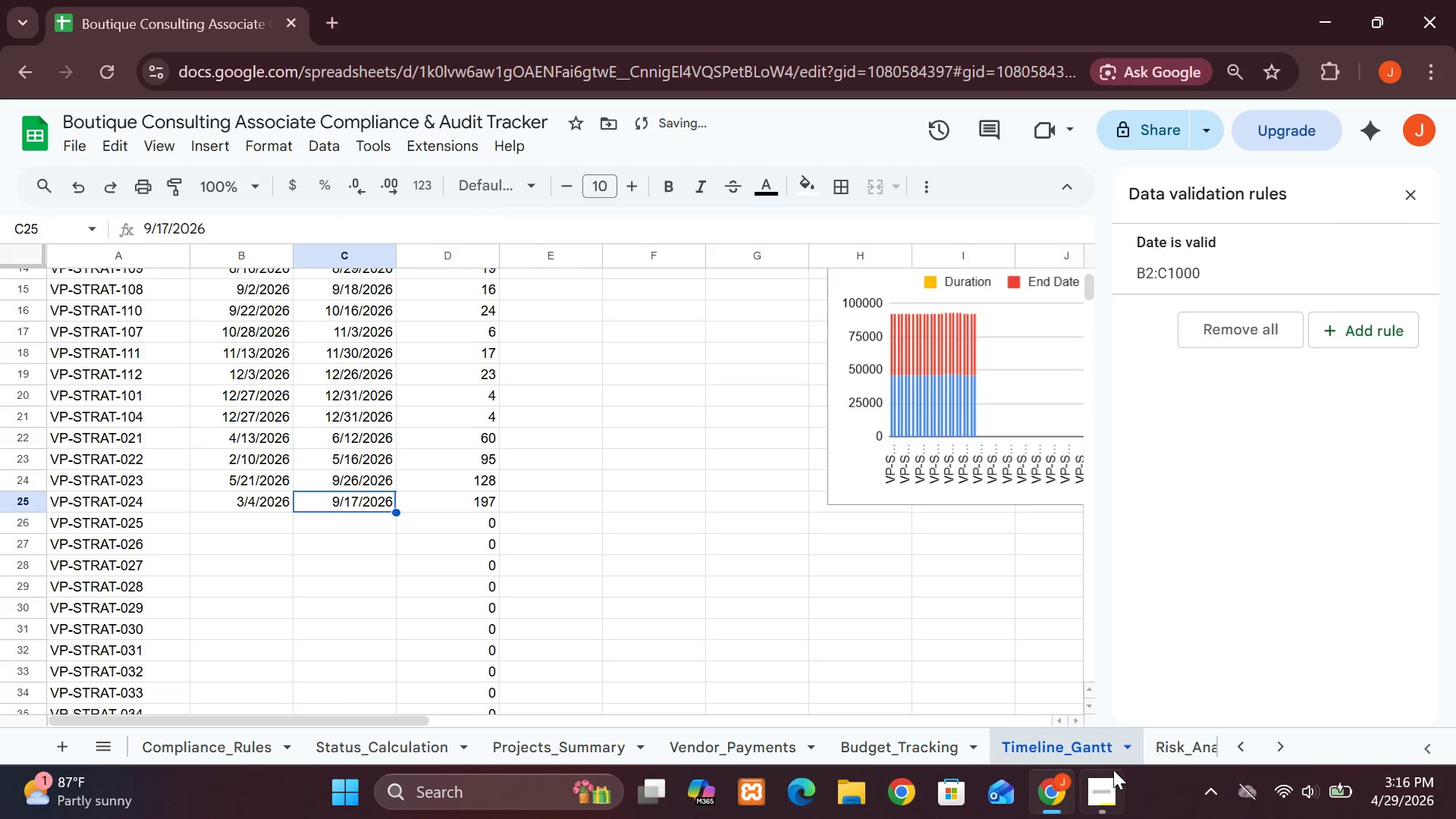 
left_click([1104, 779])